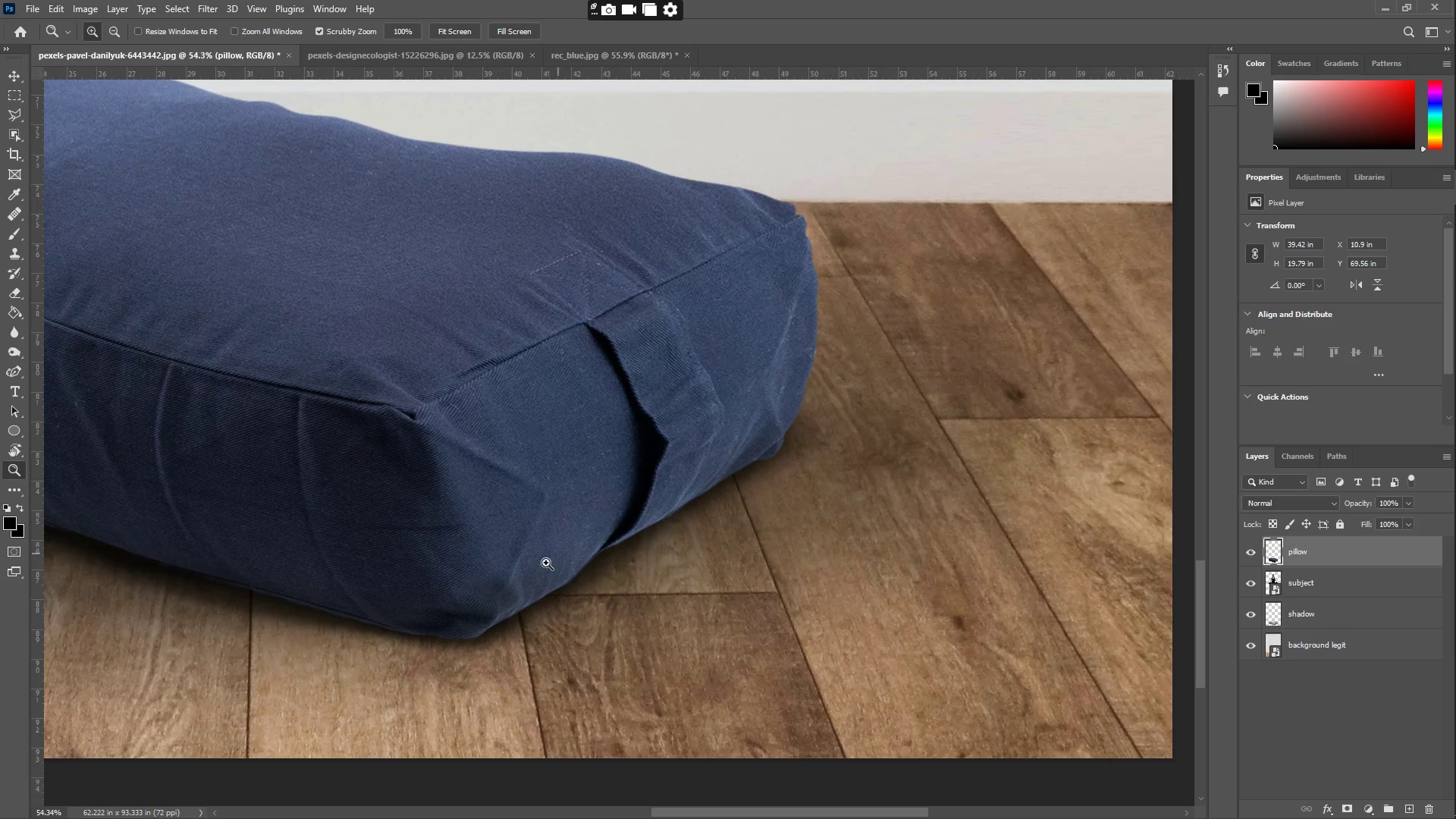 
hold_key(key=Space, duration=0.95)
 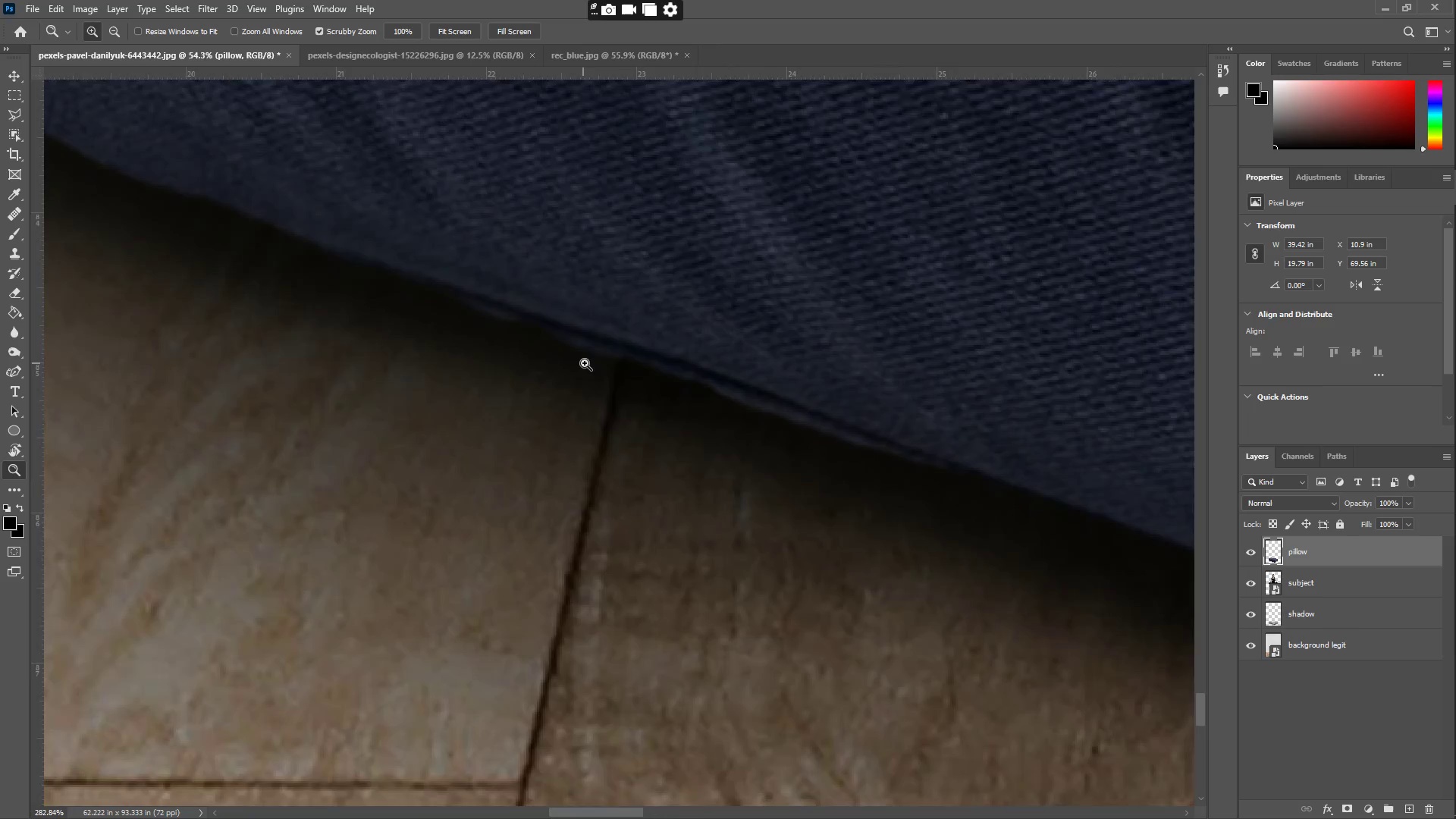 
left_click_drag(start_coordinate=[535, 550], to_coordinate=[874, 406])
 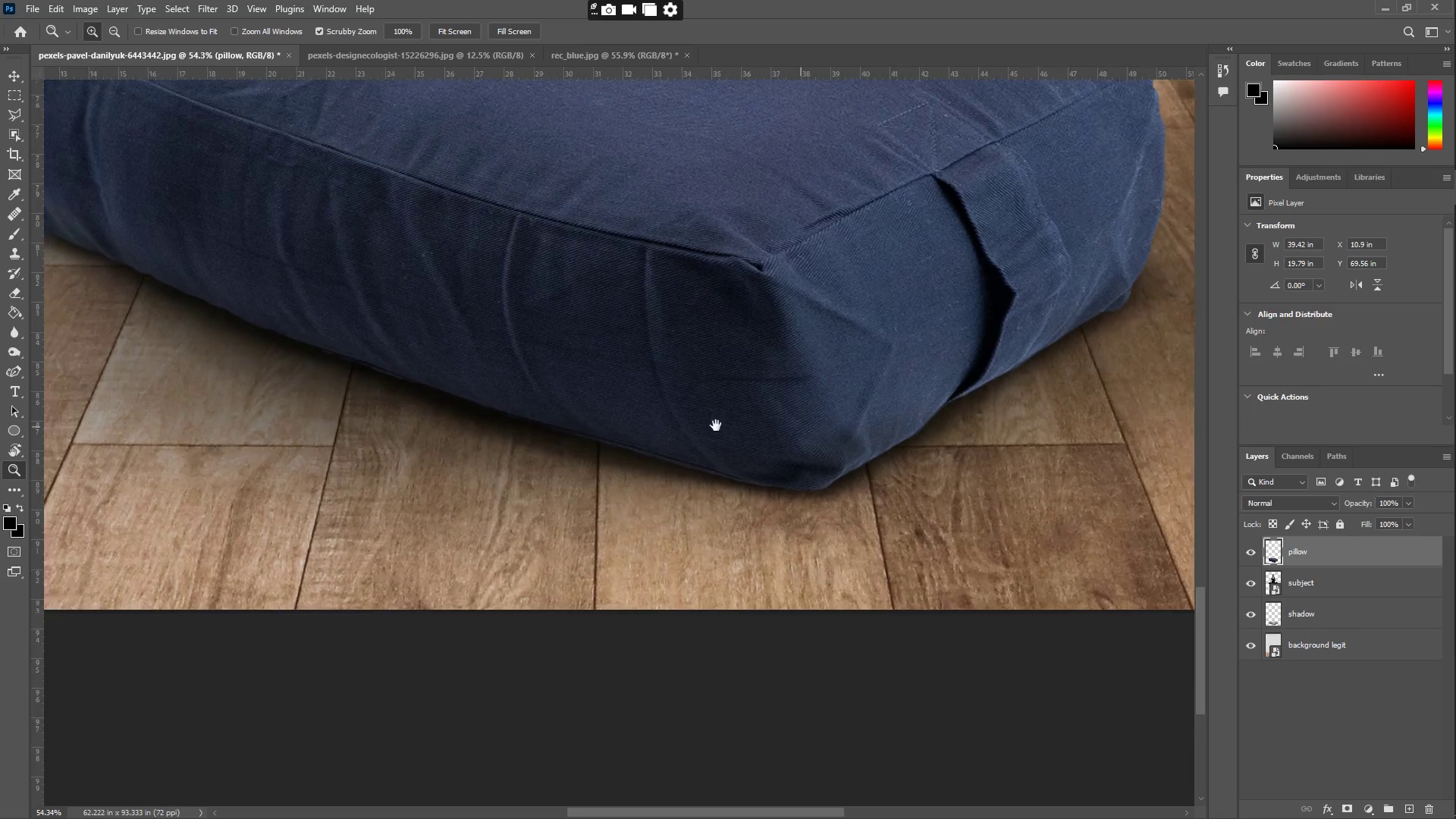 
left_click_drag(start_coordinate=[385, 383], to_coordinate=[532, 425])
 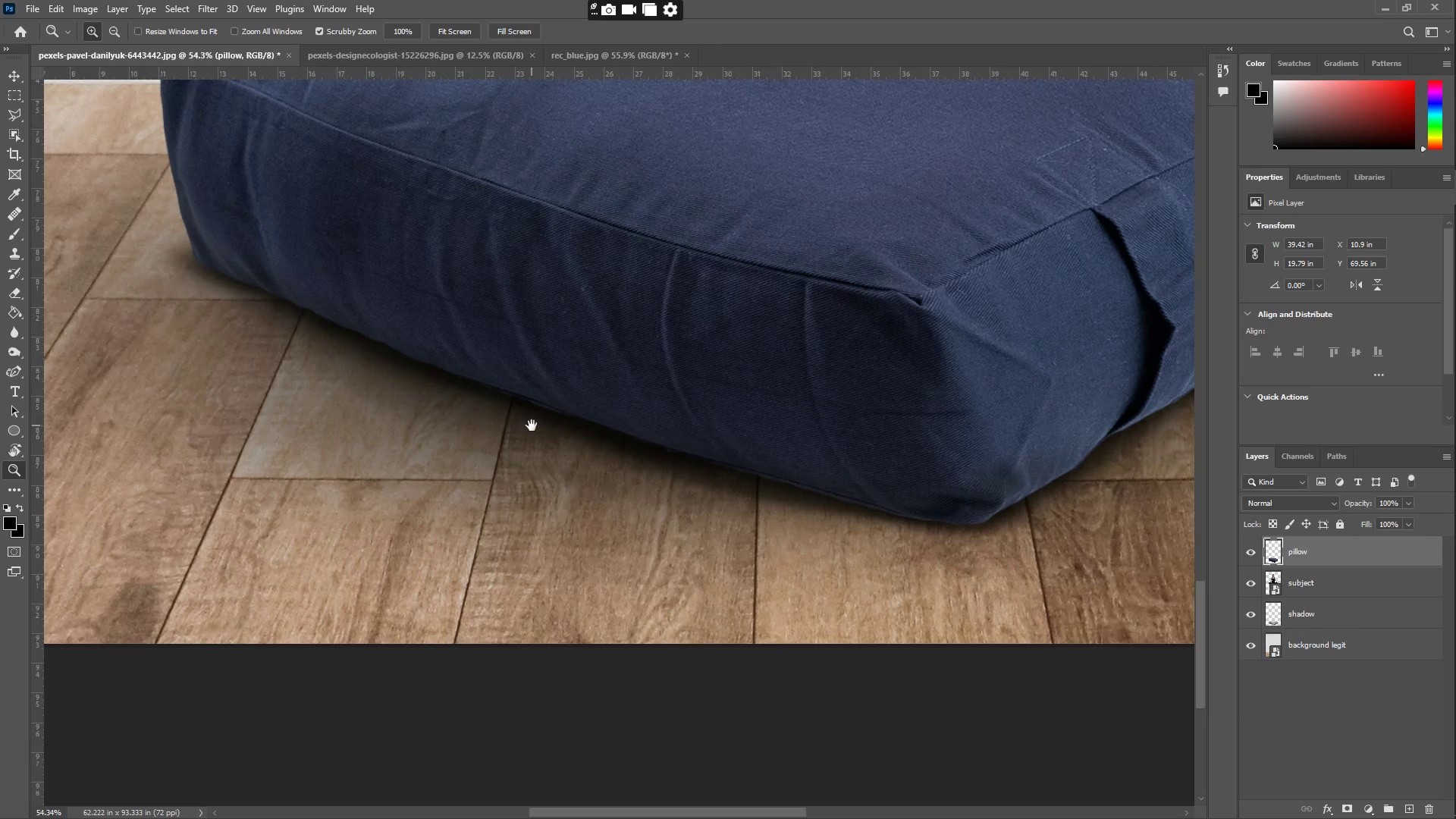 
hold_key(key=Space, duration=12.94)
 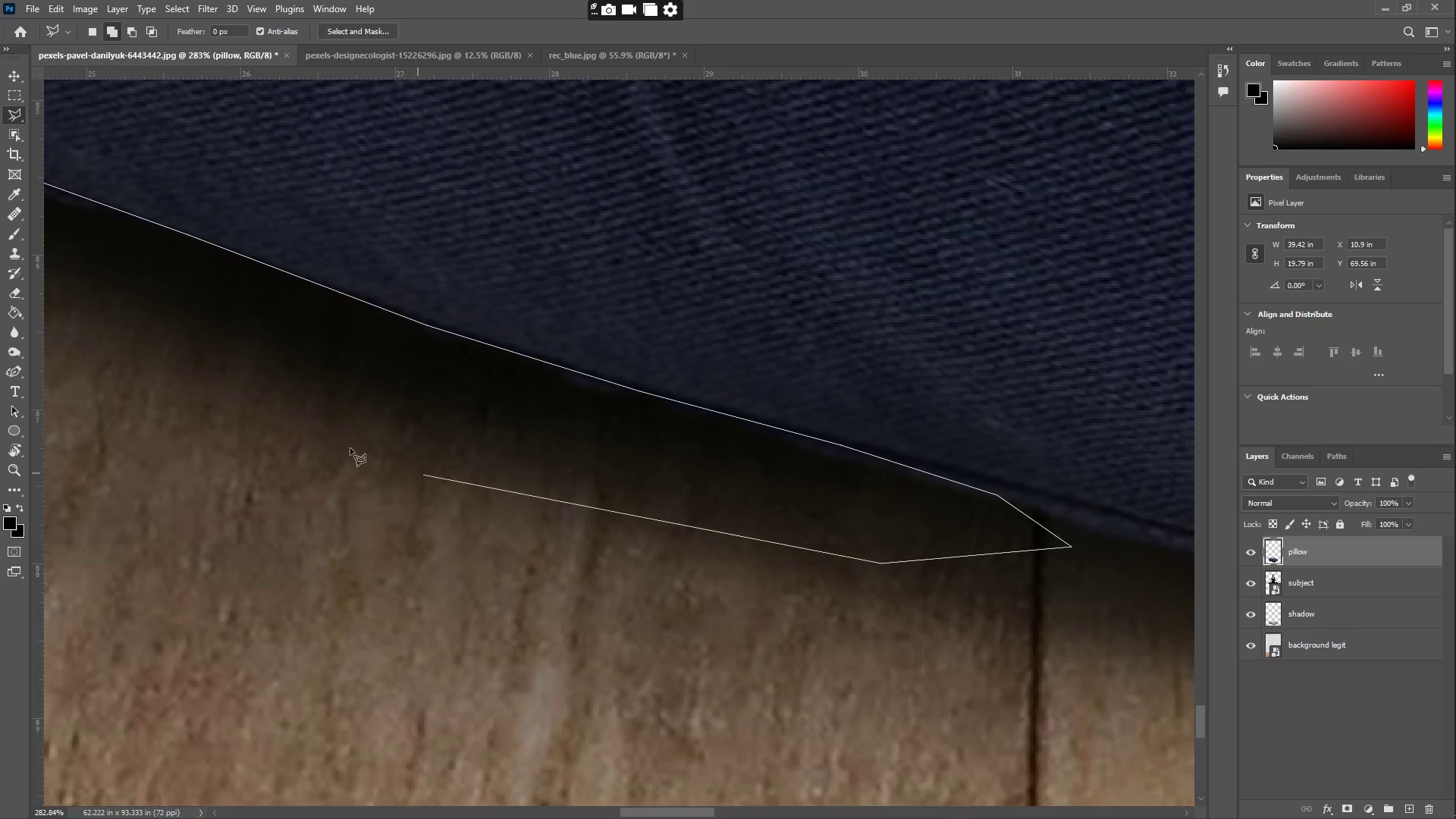 
left_click_drag(start_coordinate=[485, 405], to_coordinate=[585, 363])
 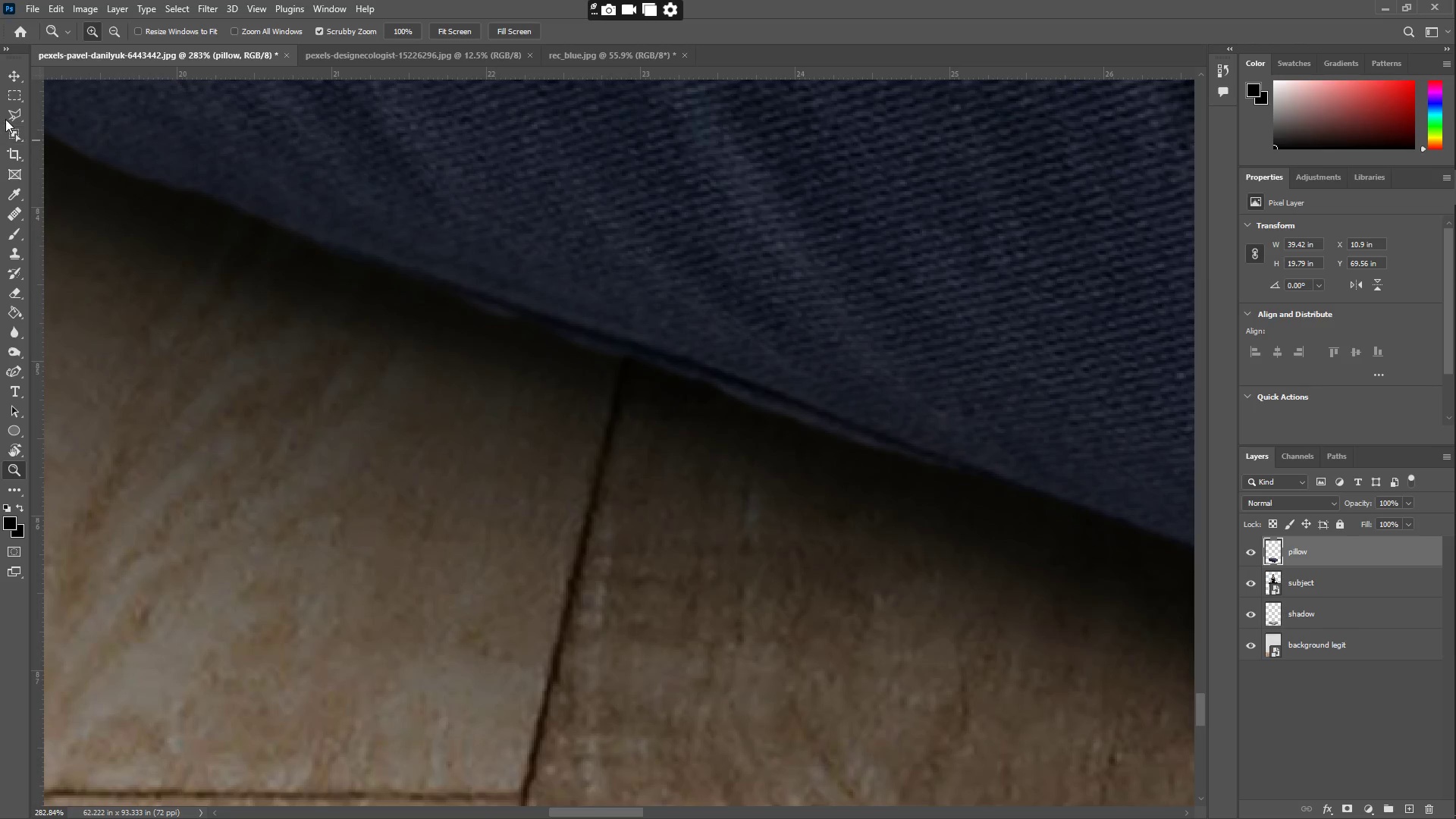 
left_click([5, 114])
 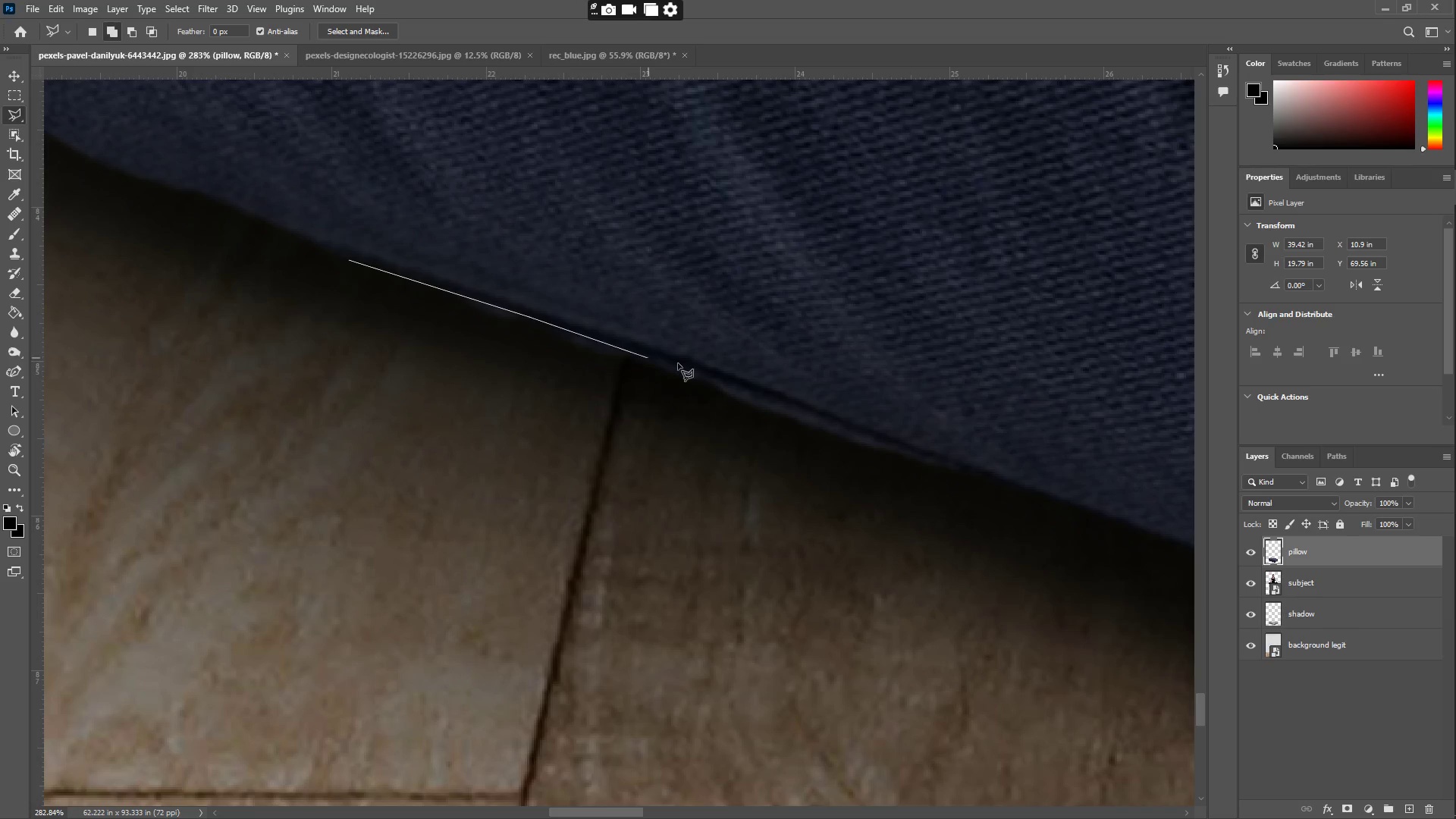 
left_click([685, 366])
 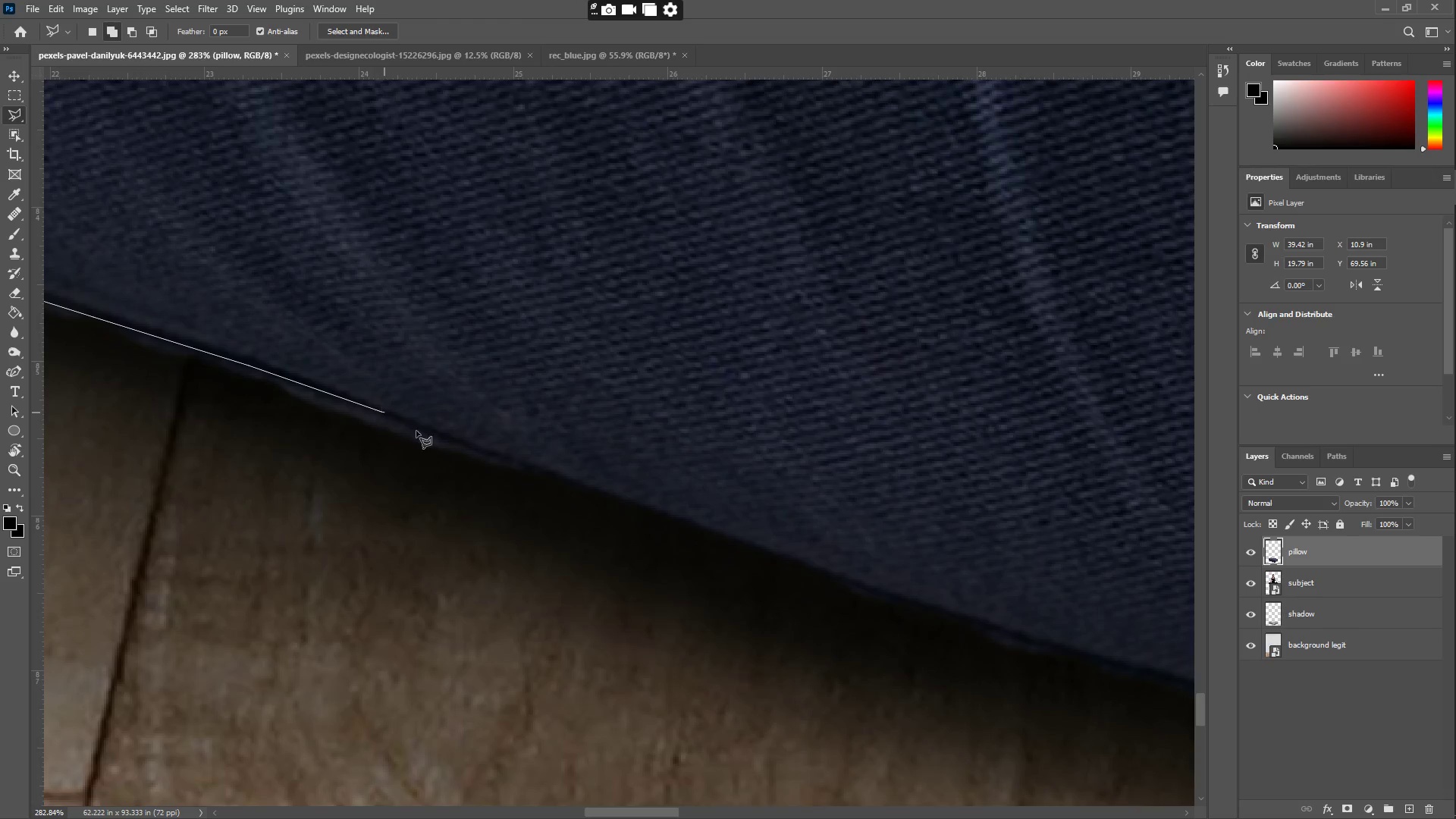 
left_click([616, 496])
 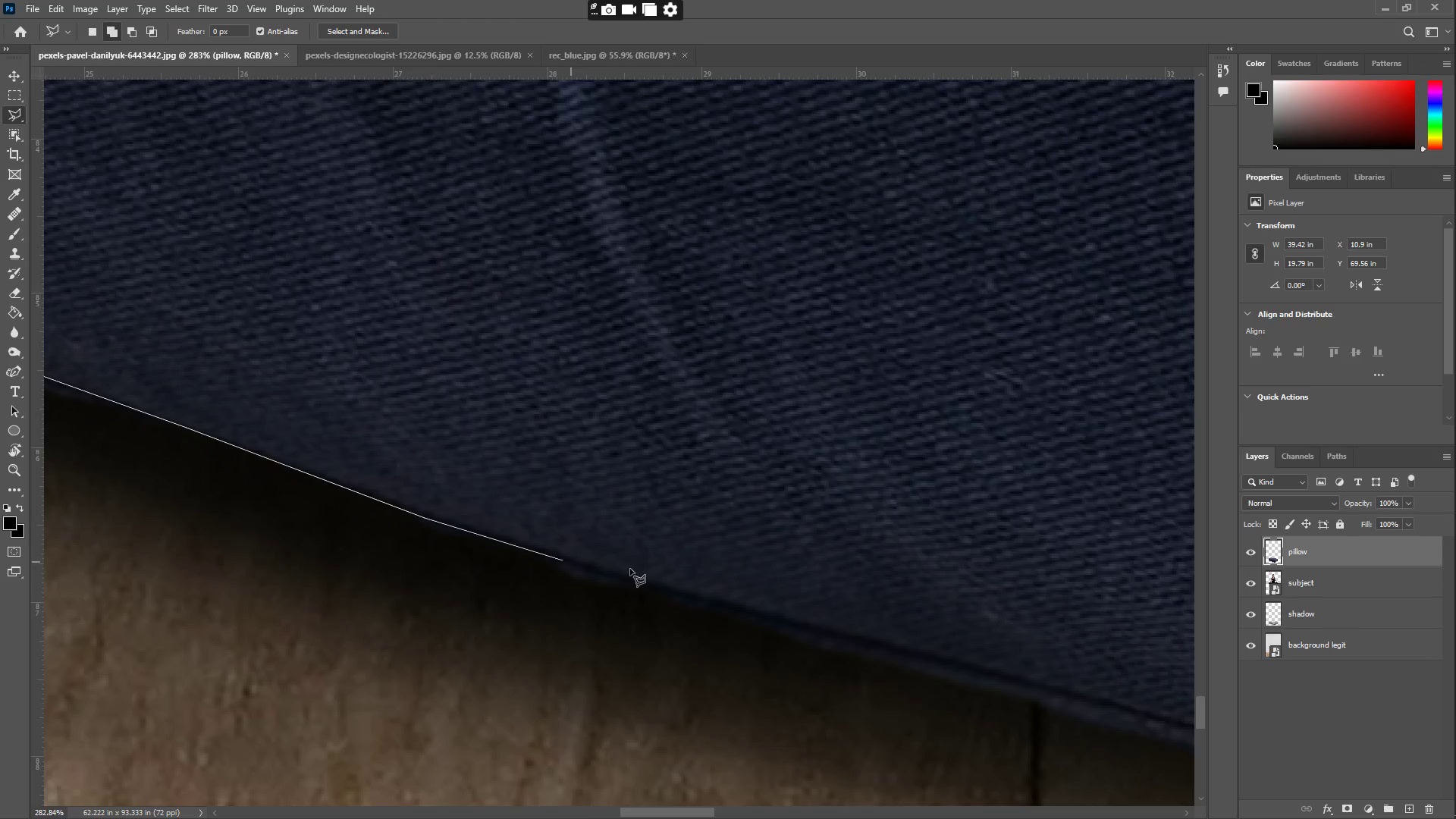 
left_click([638, 584])
 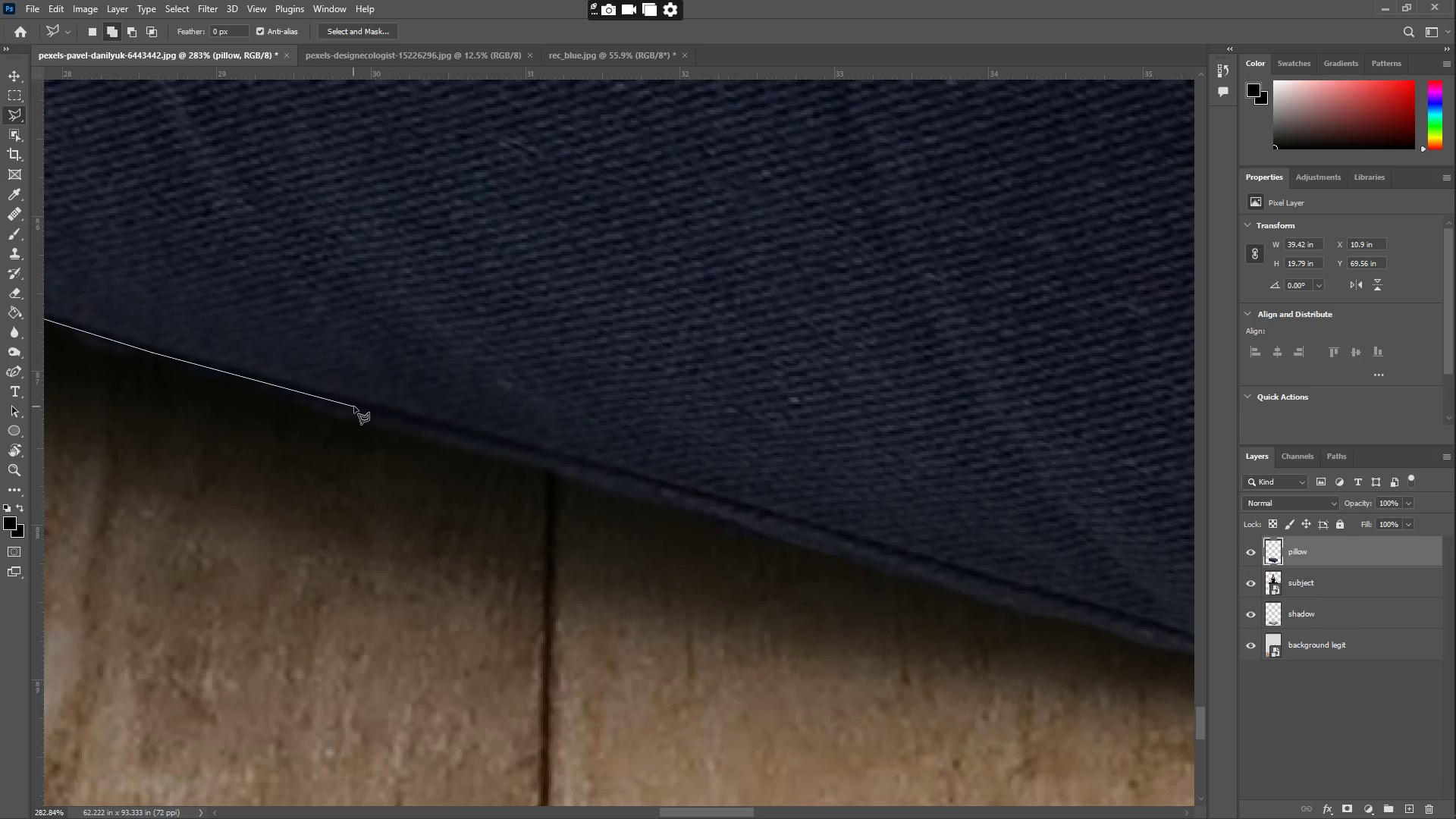 
left_click([510, 457])
 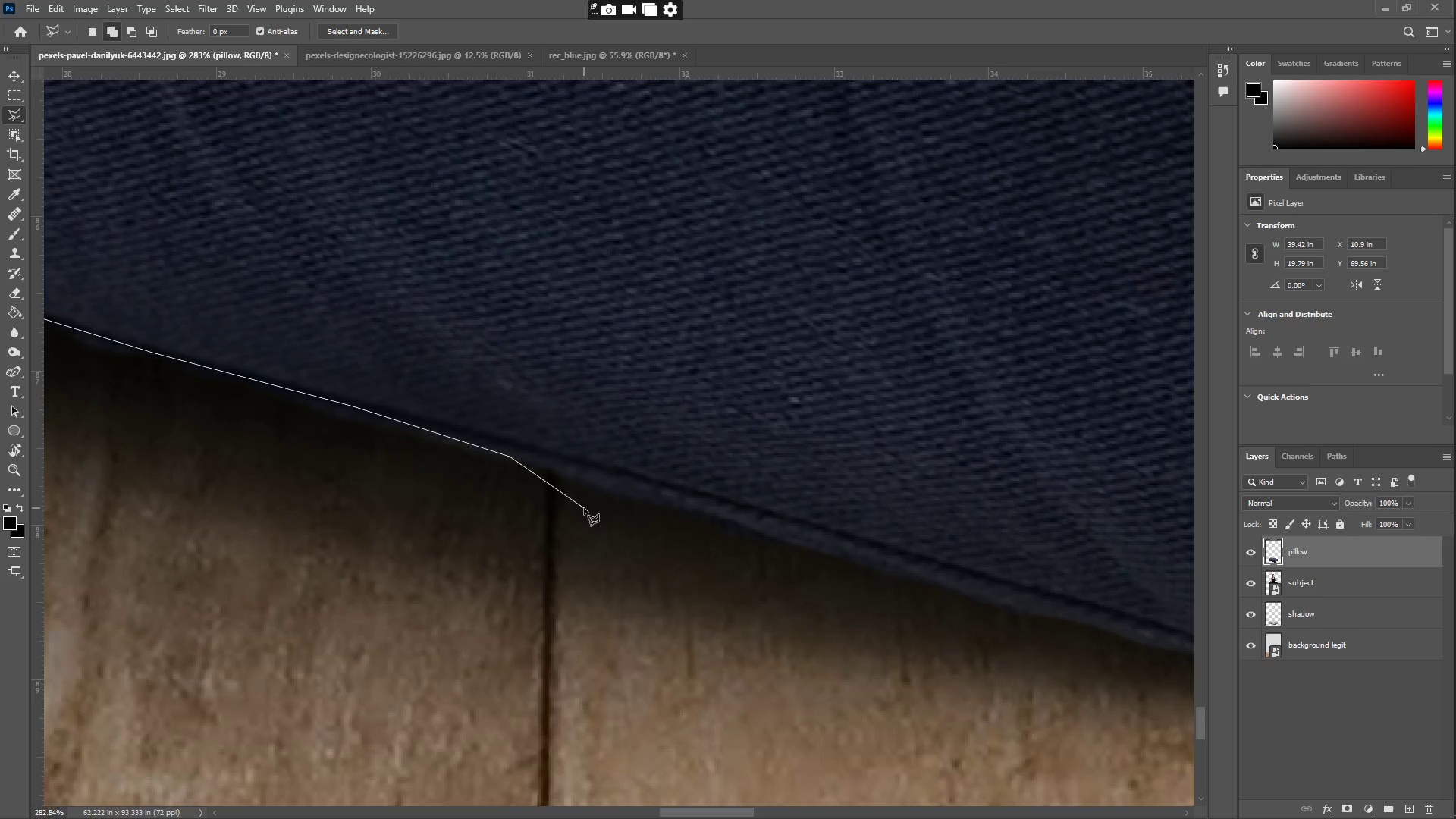 
triple_click([394, 525])
 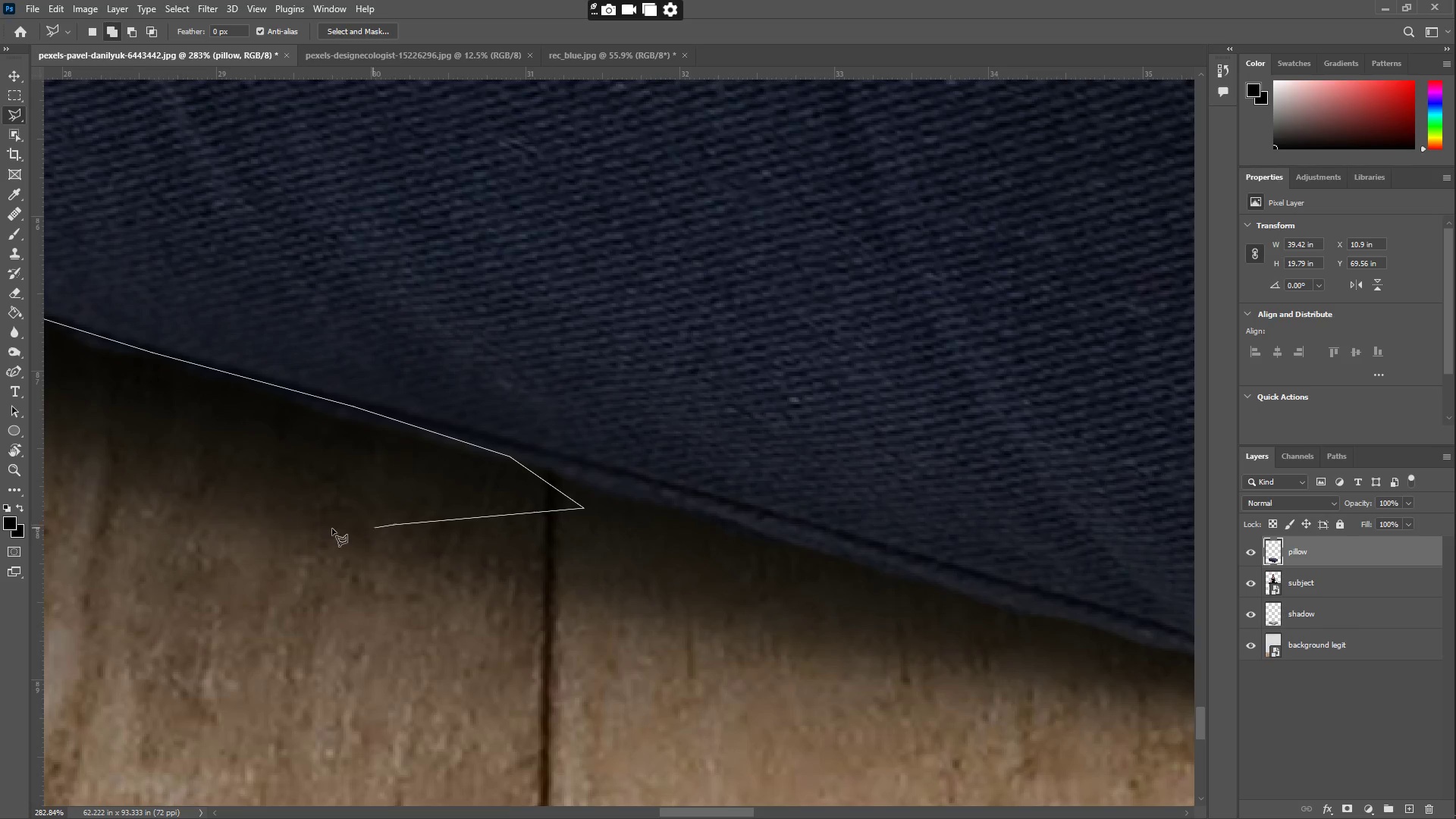 
hold_key(key=Space, duration=0.45)
 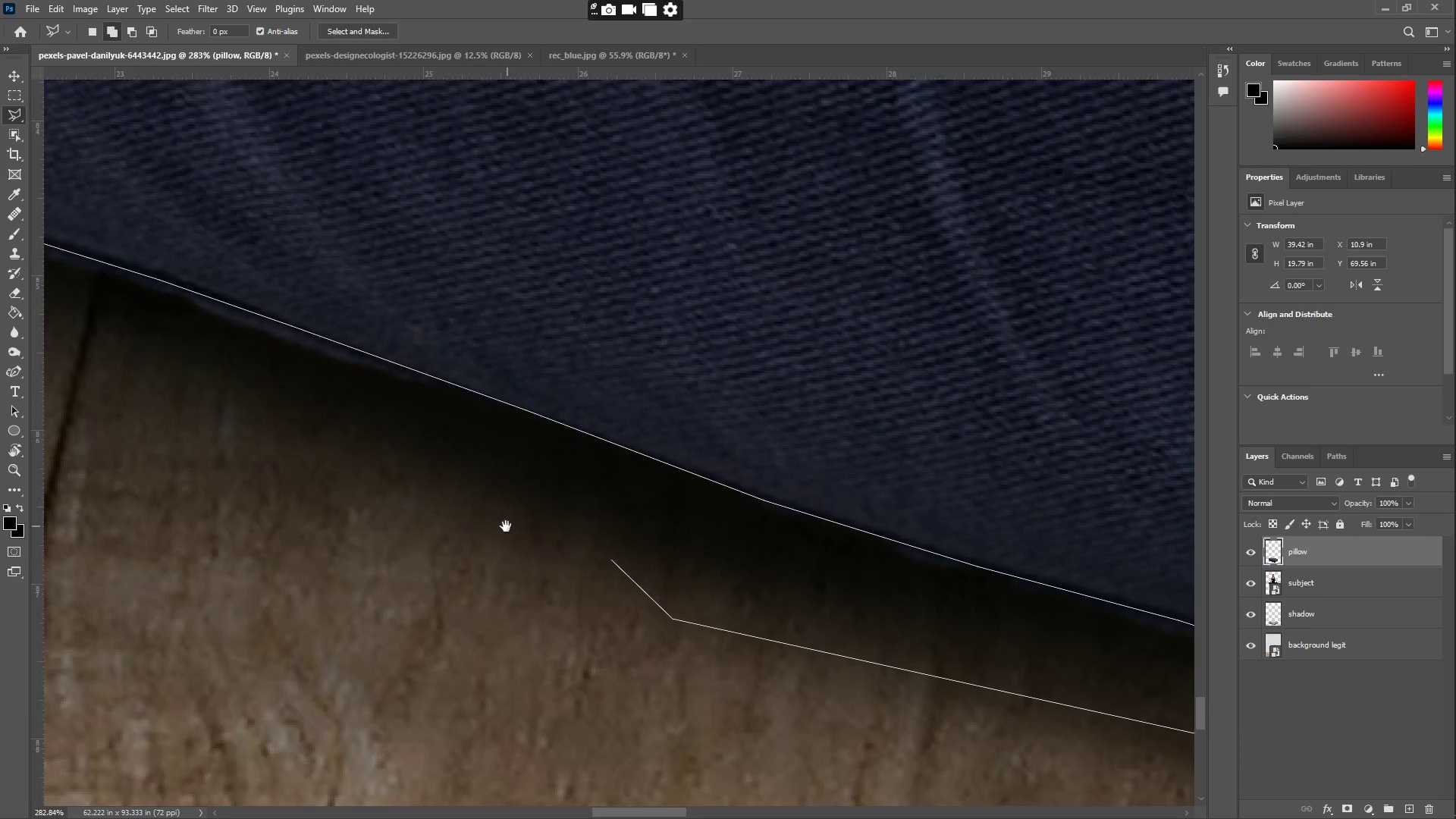 
left_click_drag(start_coordinate=[177, 507], to_coordinate=[662, 545])
 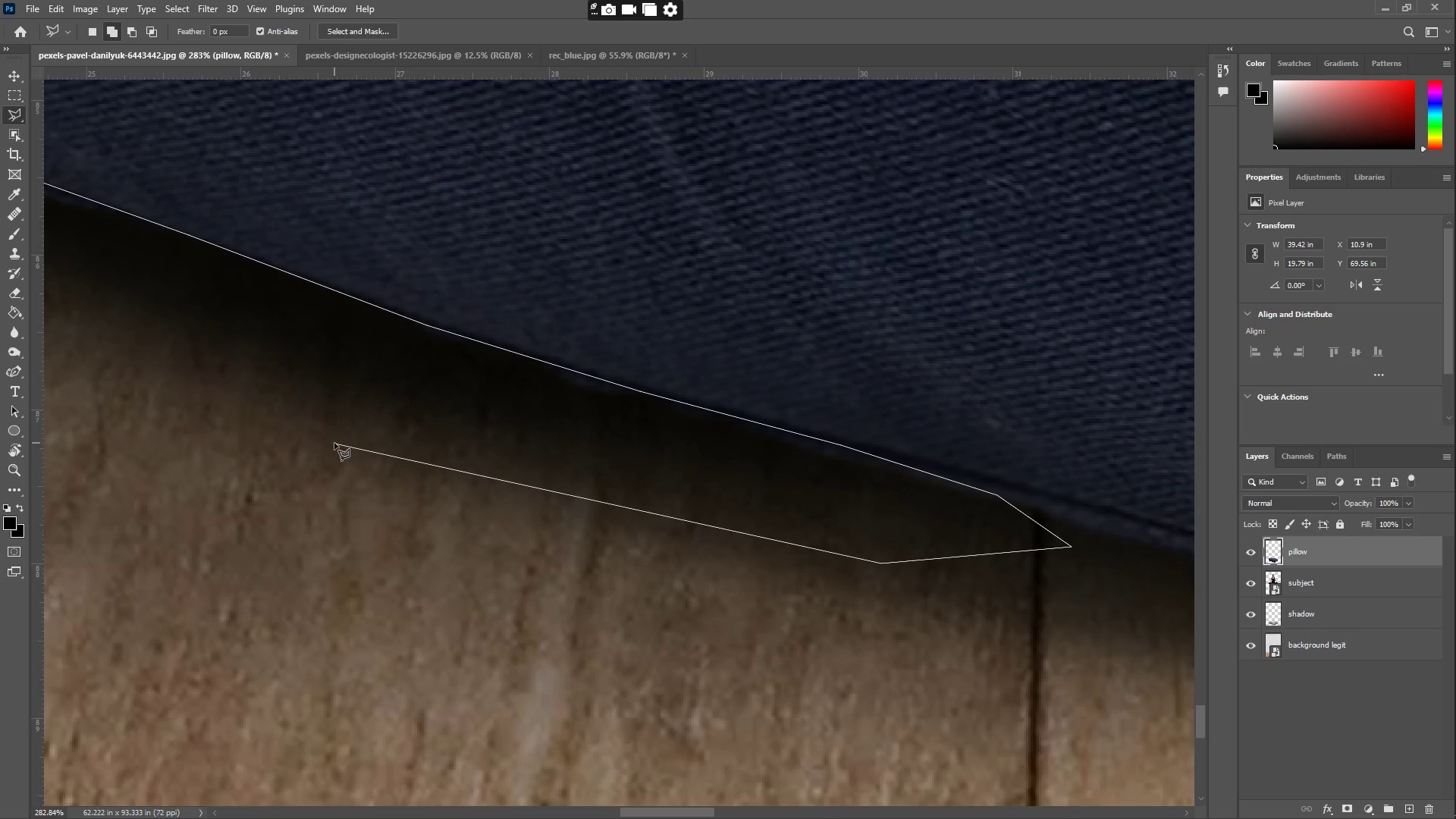 
hold_key(key=Space, duration=0.38)
 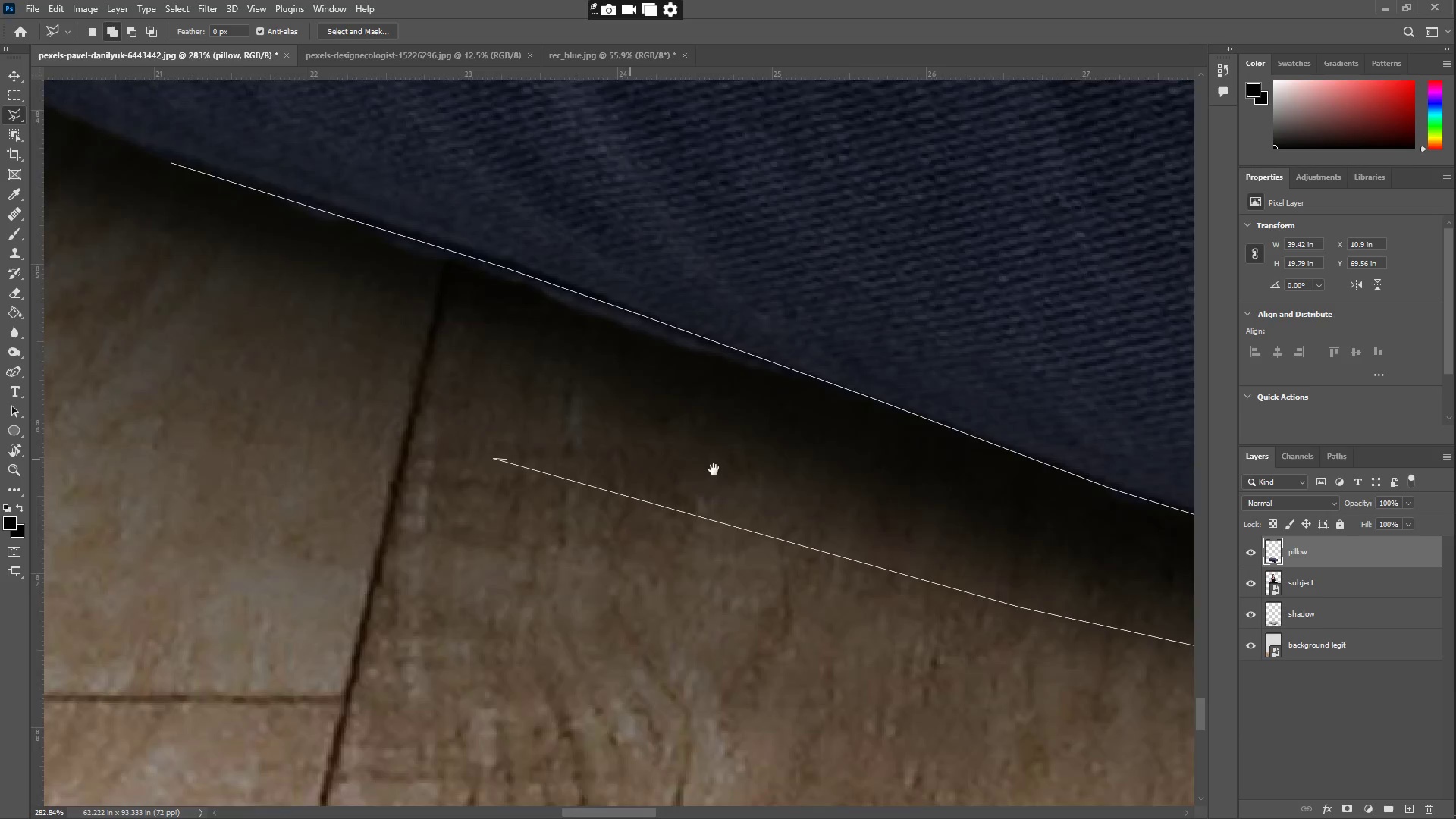 
left_click_drag(start_coordinate=[168, 350], to_coordinate=[504, 526])
 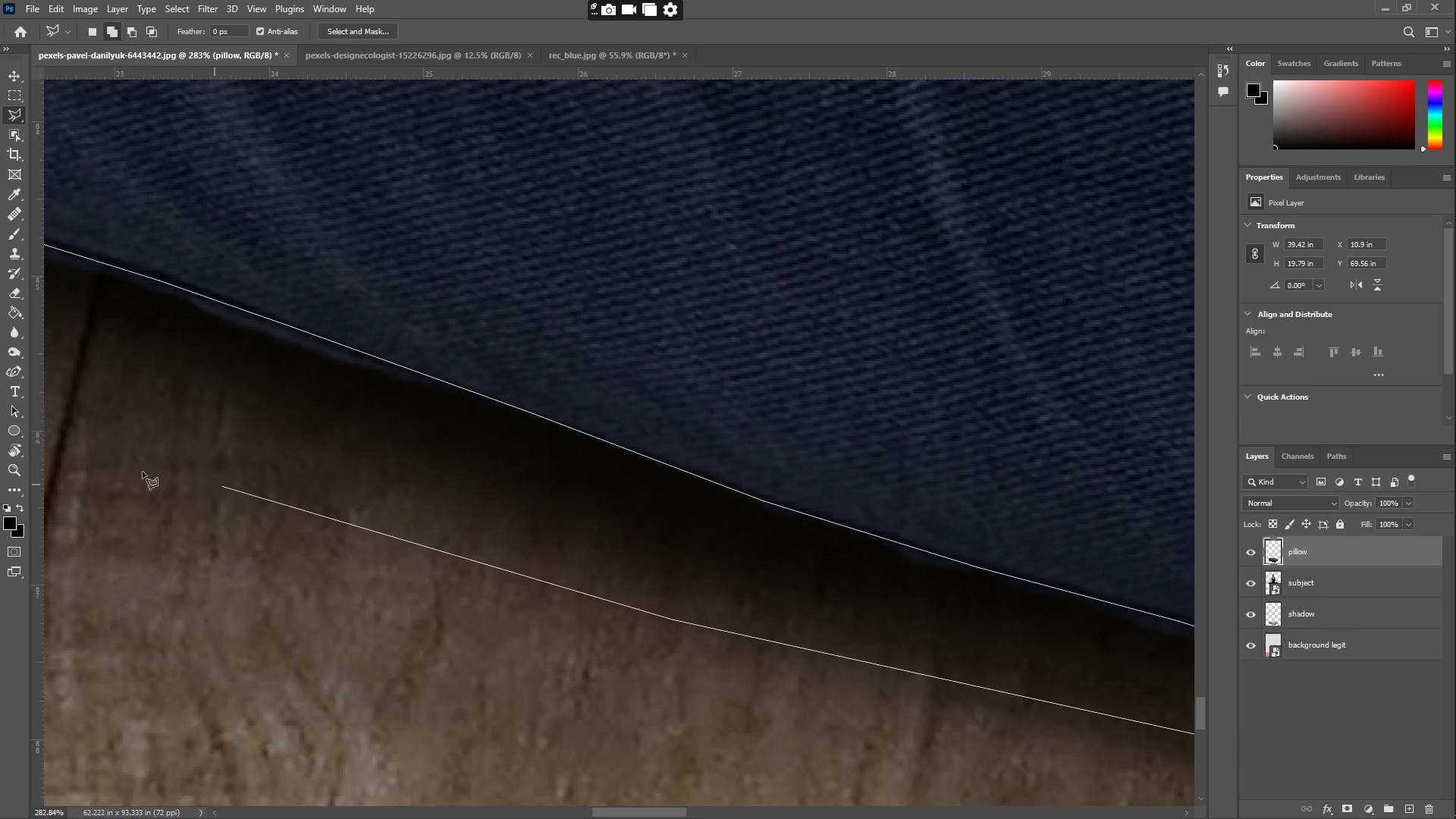 
left_click_drag(start_coordinate=[132, 470], to_coordinate=[153, 470])
 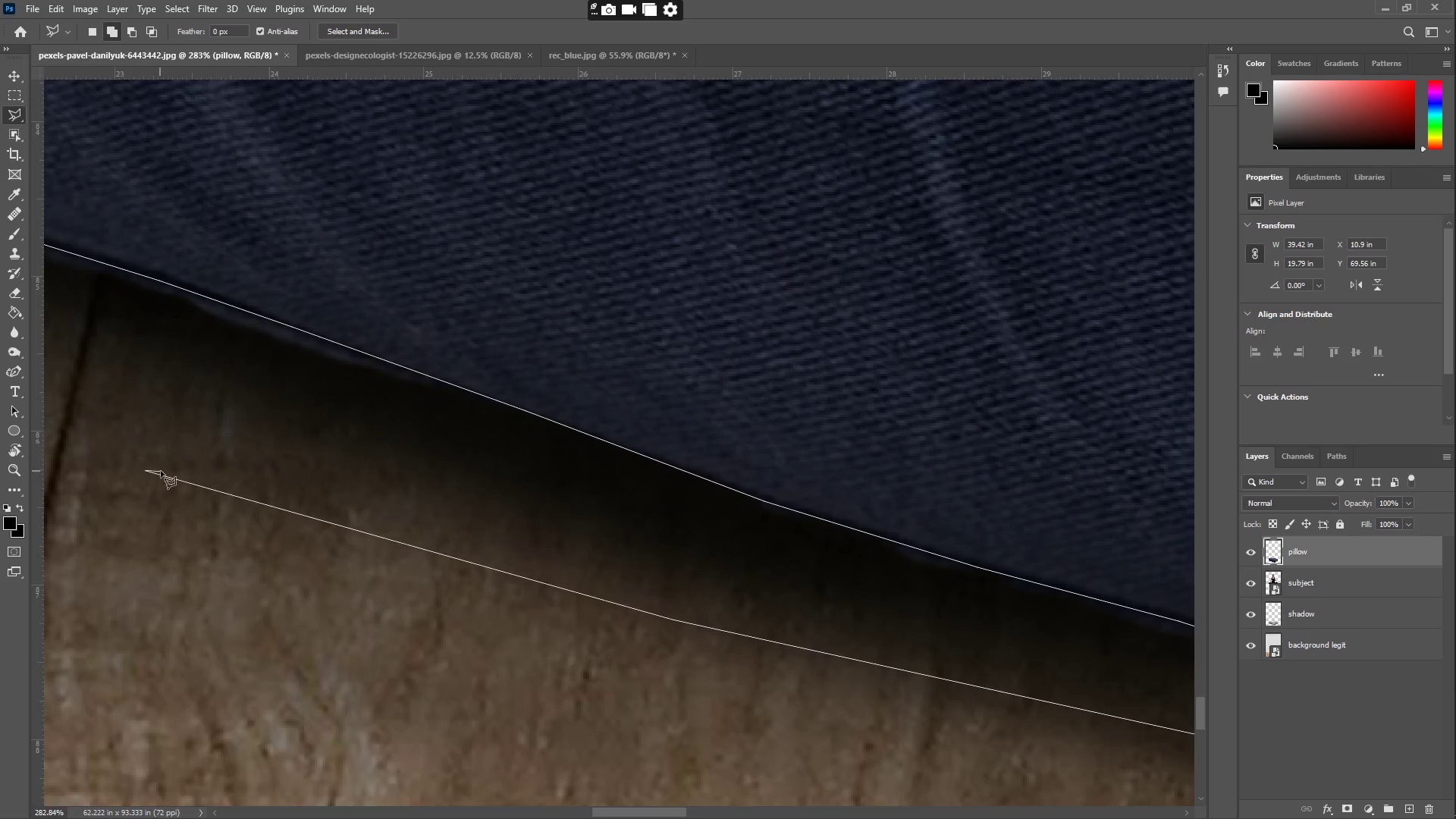 
hold_key(key=Space, duration=0.44)
 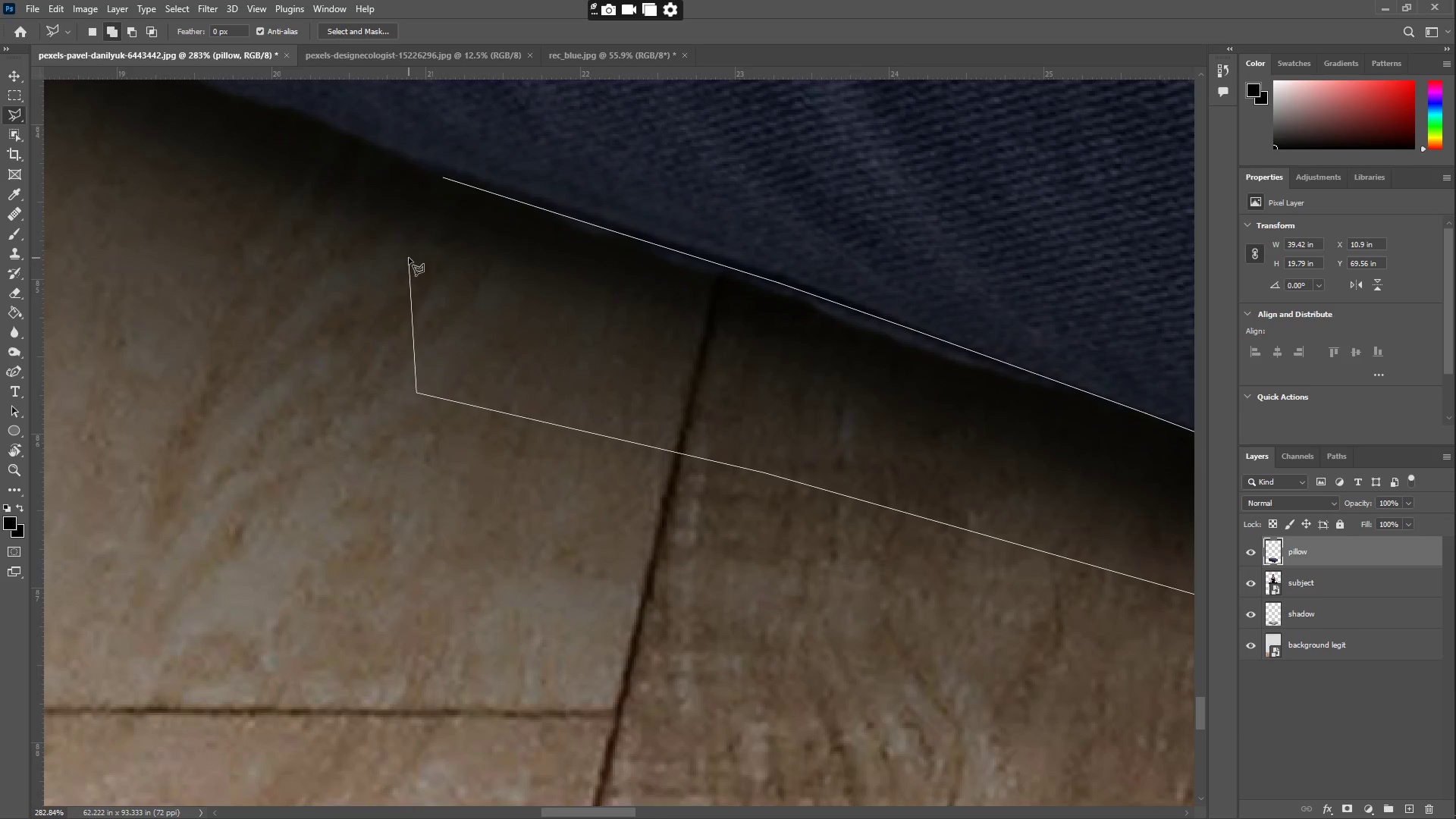 
left_click_drag(start_coordinate=[110, 471], to_coordinate=[730, 474])
 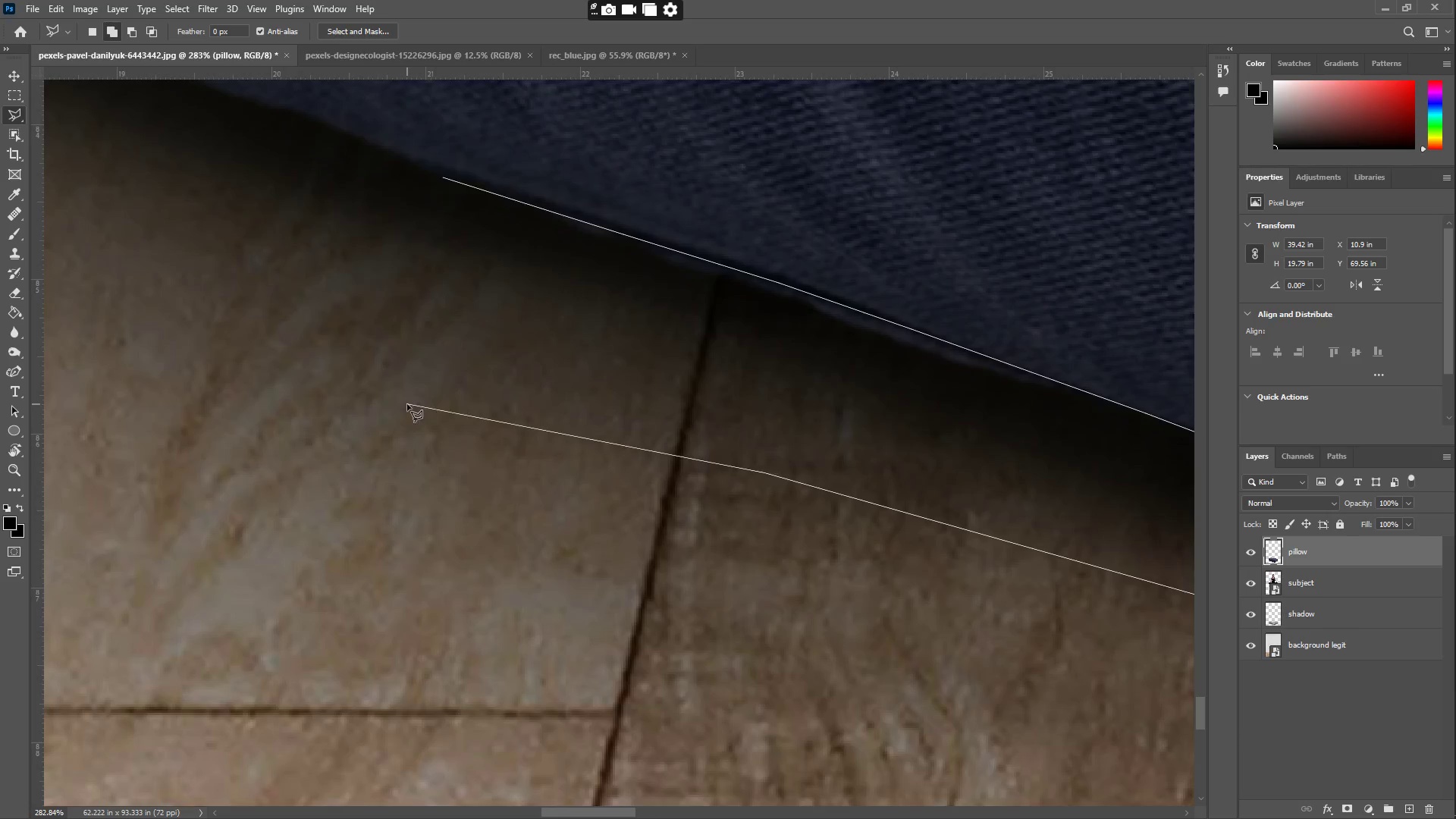 
left_click_drag(start_coordinate=[409, 403], to_coordinate=[420, 388])
 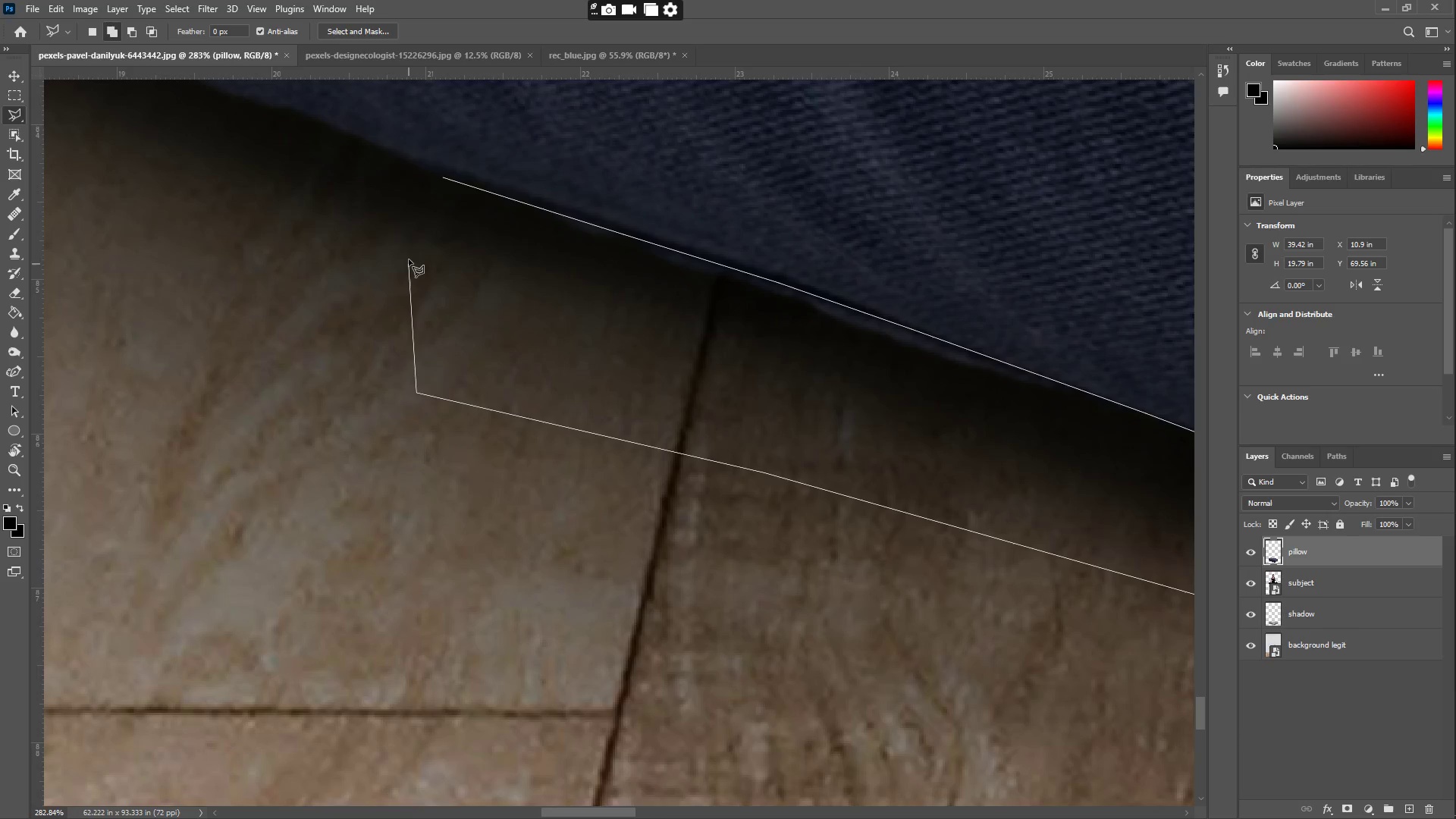 
triple_click([409, 258])
 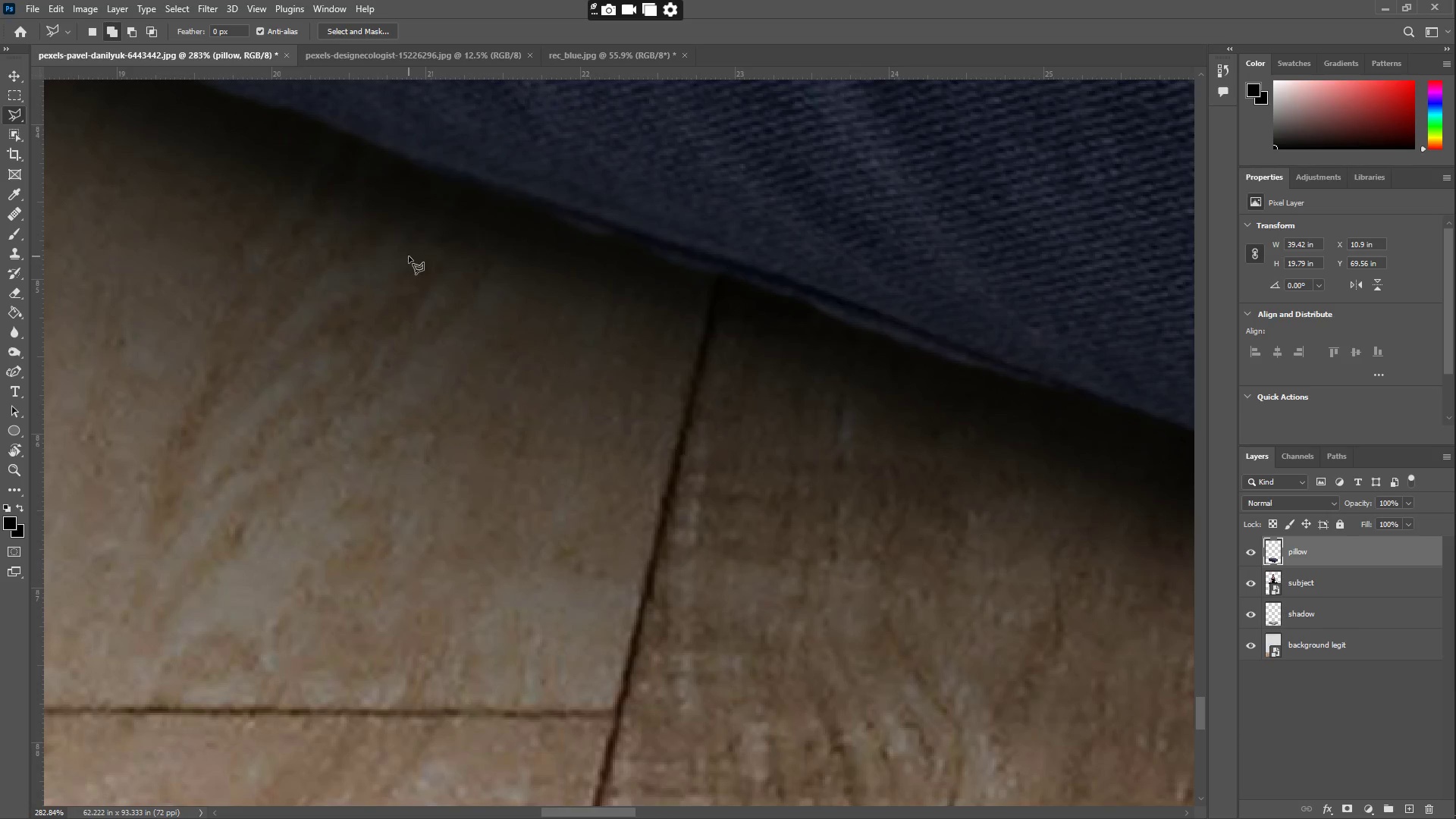 
key(Control+ControlLeft)
 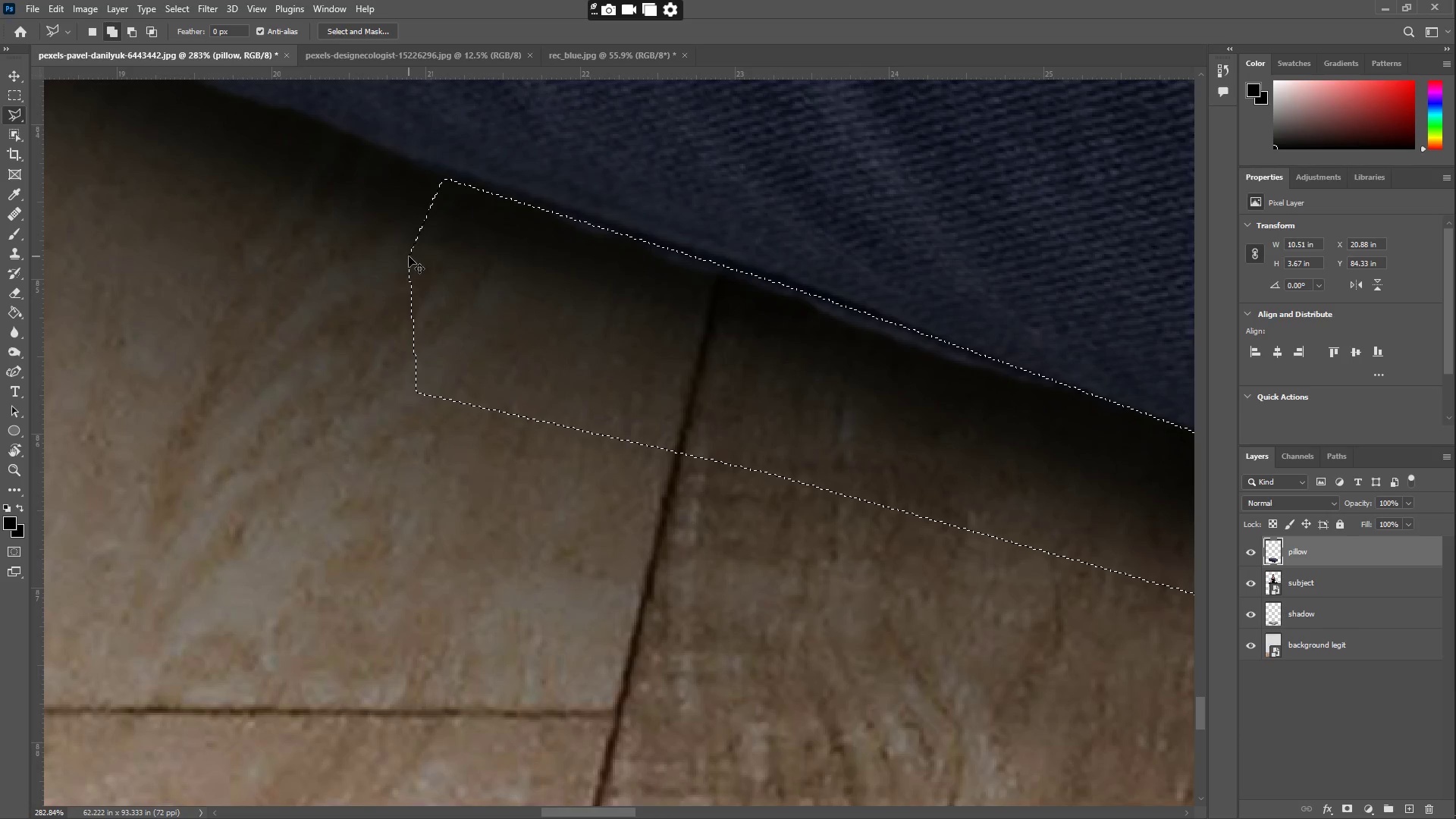 
key(Control+X)
 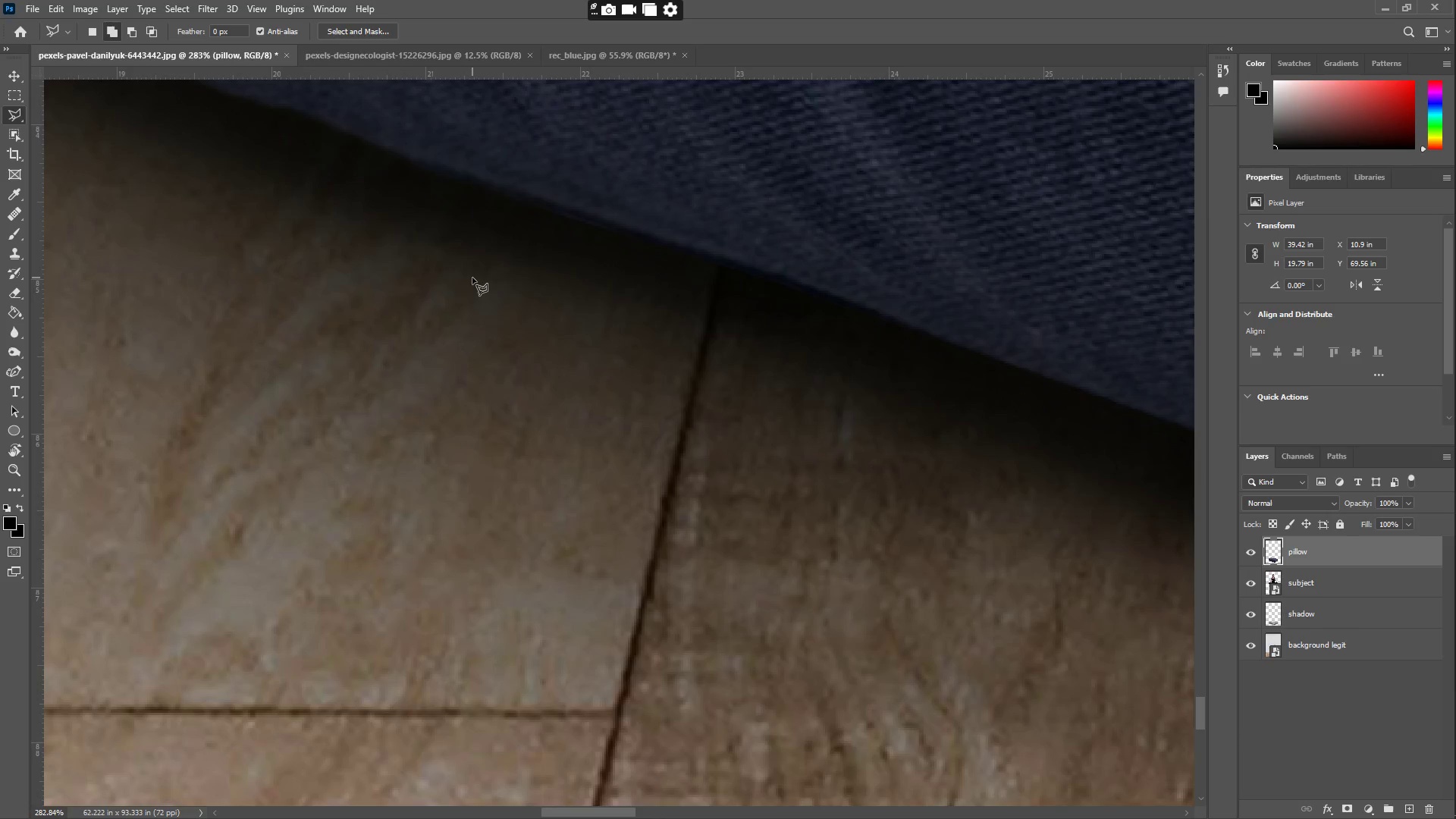 
key(Space)
 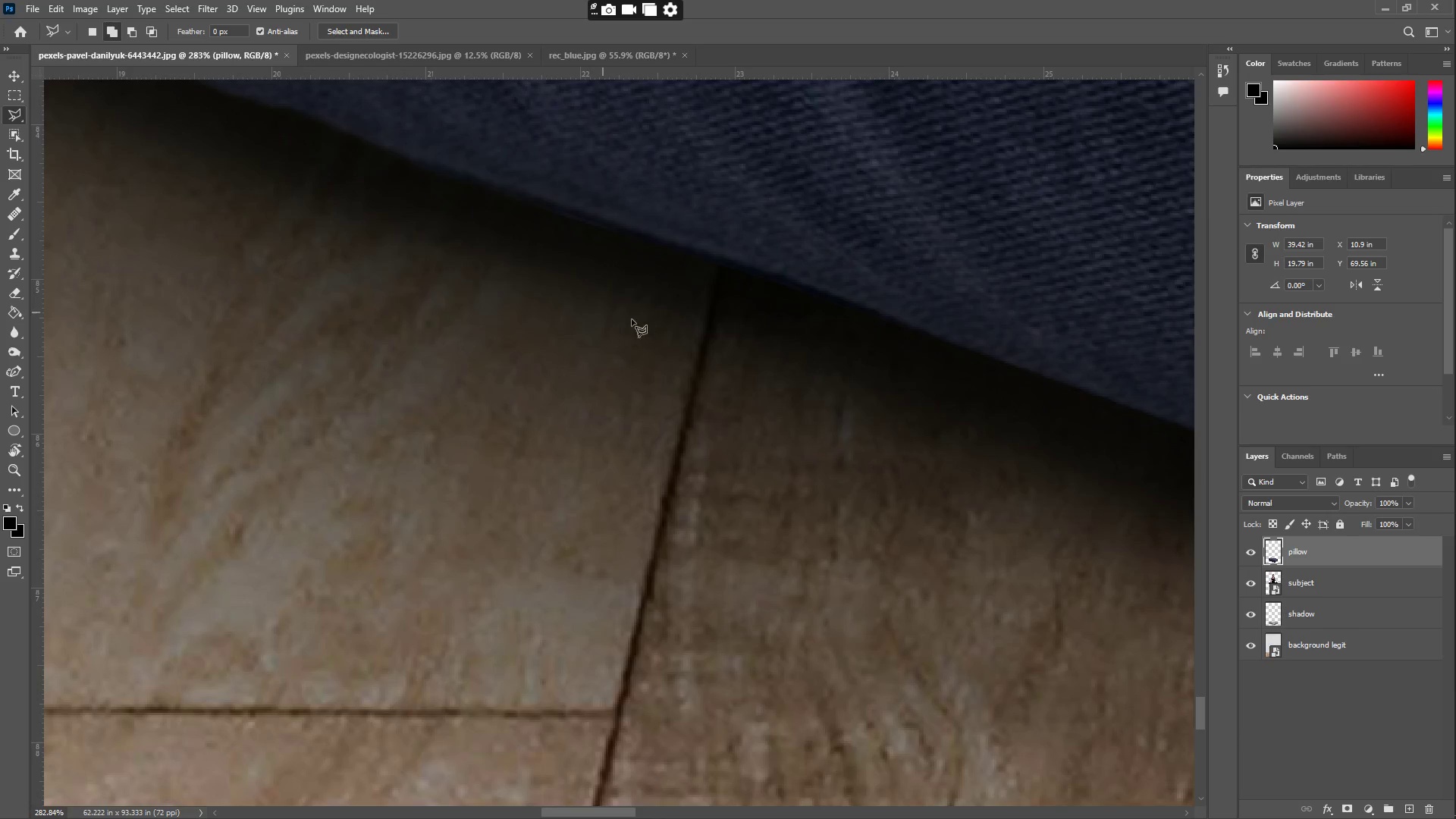 
left_click_drag(start_coordinate=[689, 330], to_coordinate=[517, 378])
 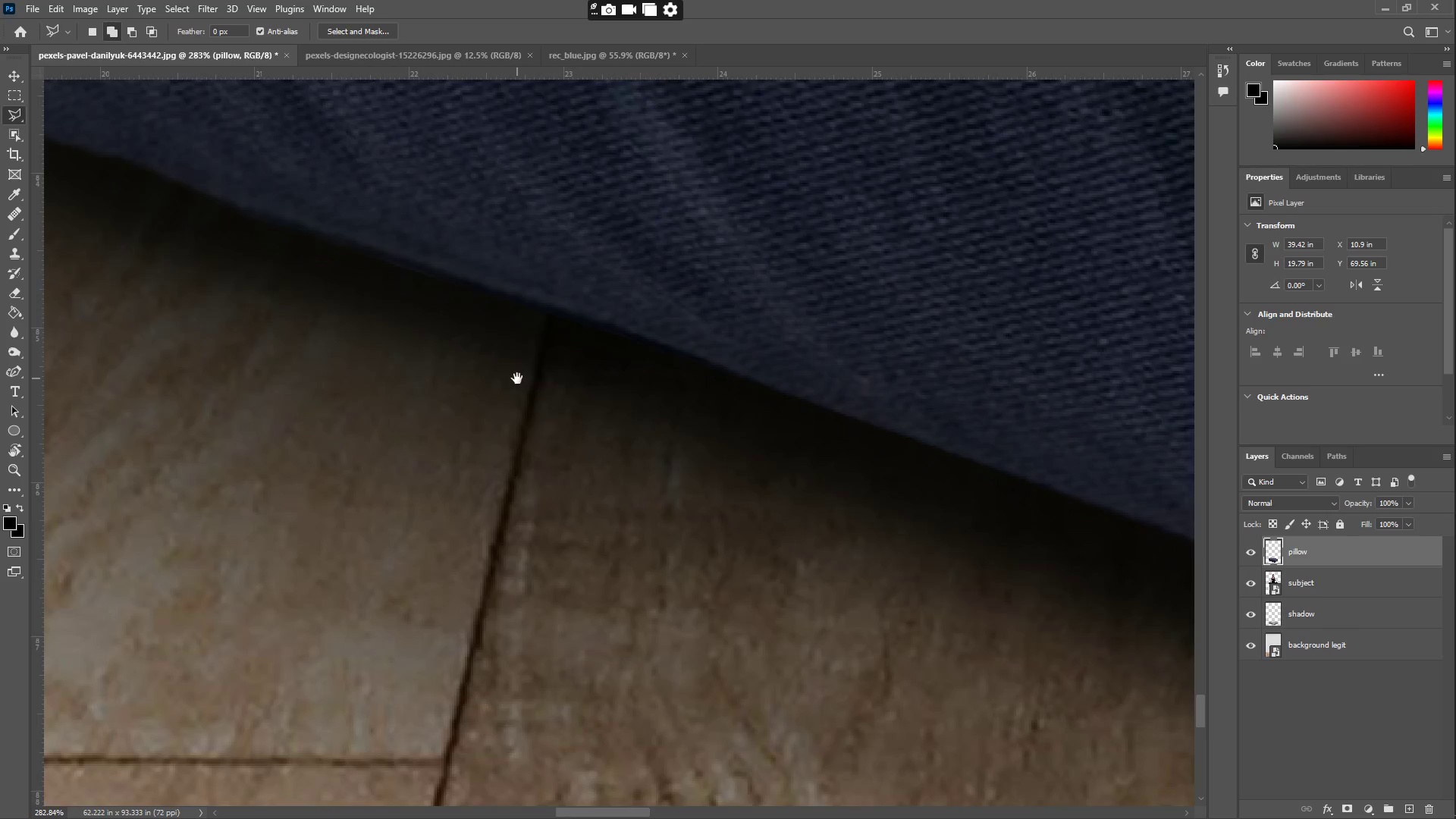 
key(Z)
 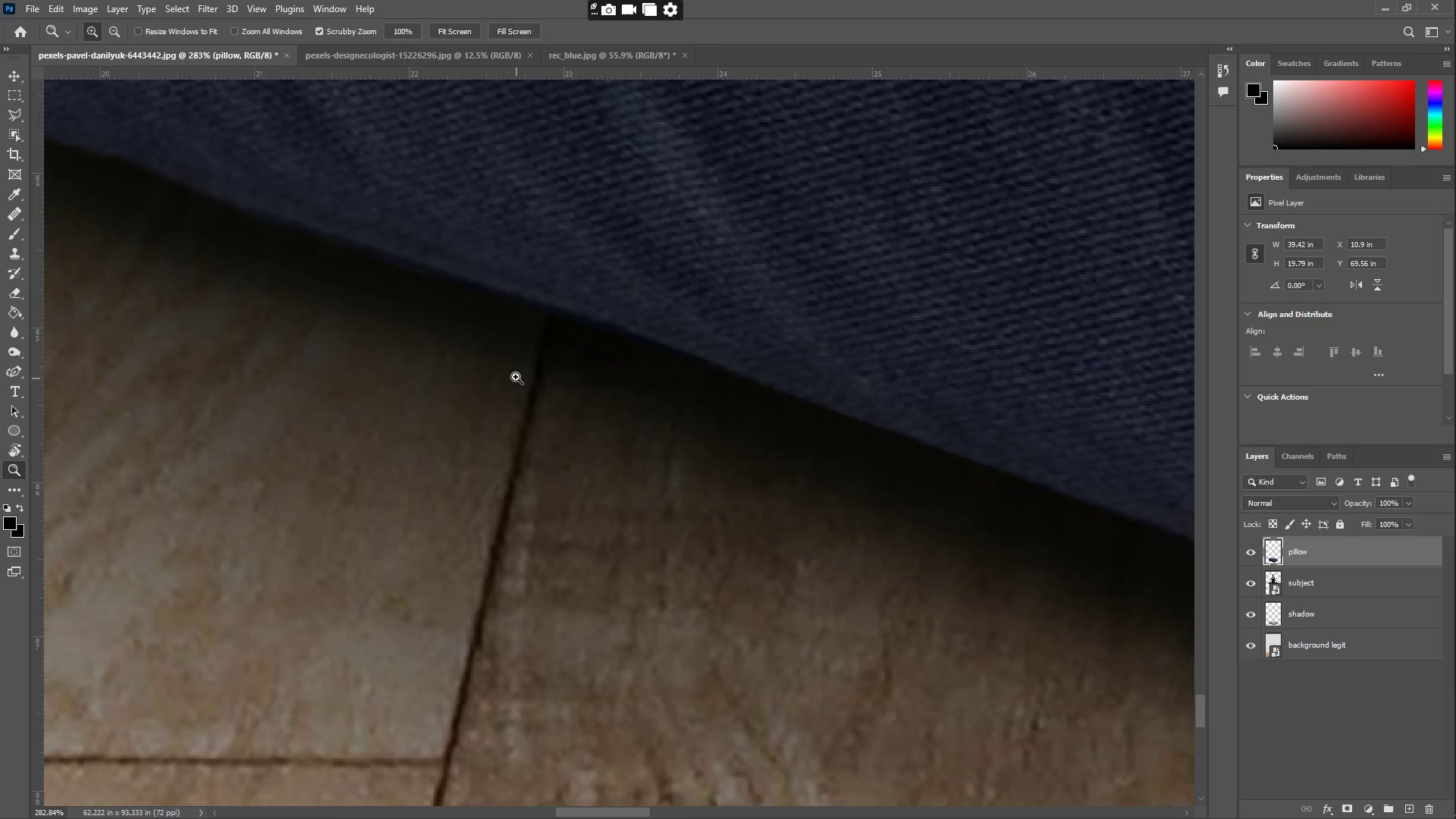 
left_click_drag(start_coordinate=[516, 372], to_coordinate=[485, 365])
 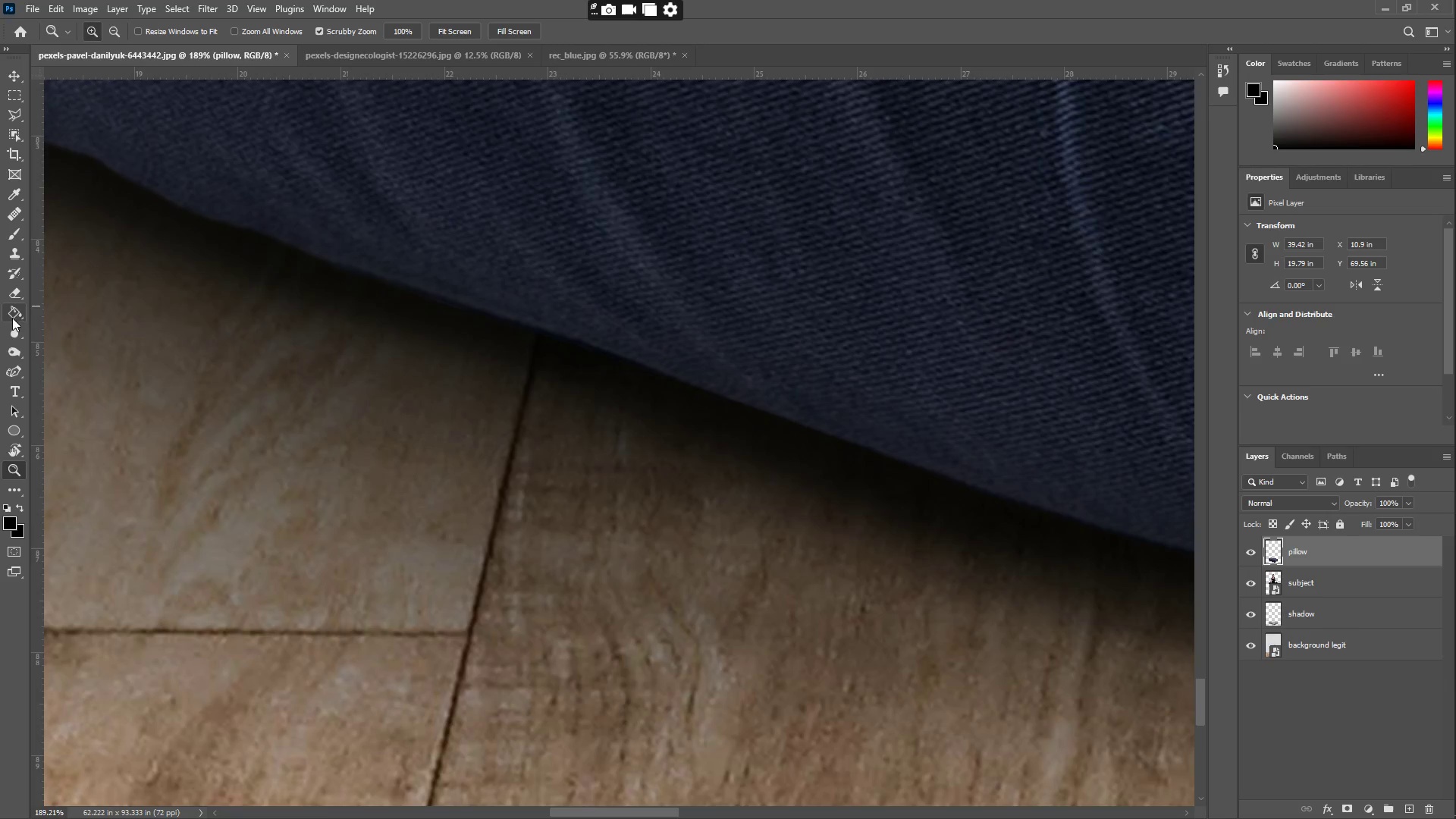 
left_click([2, 333])
 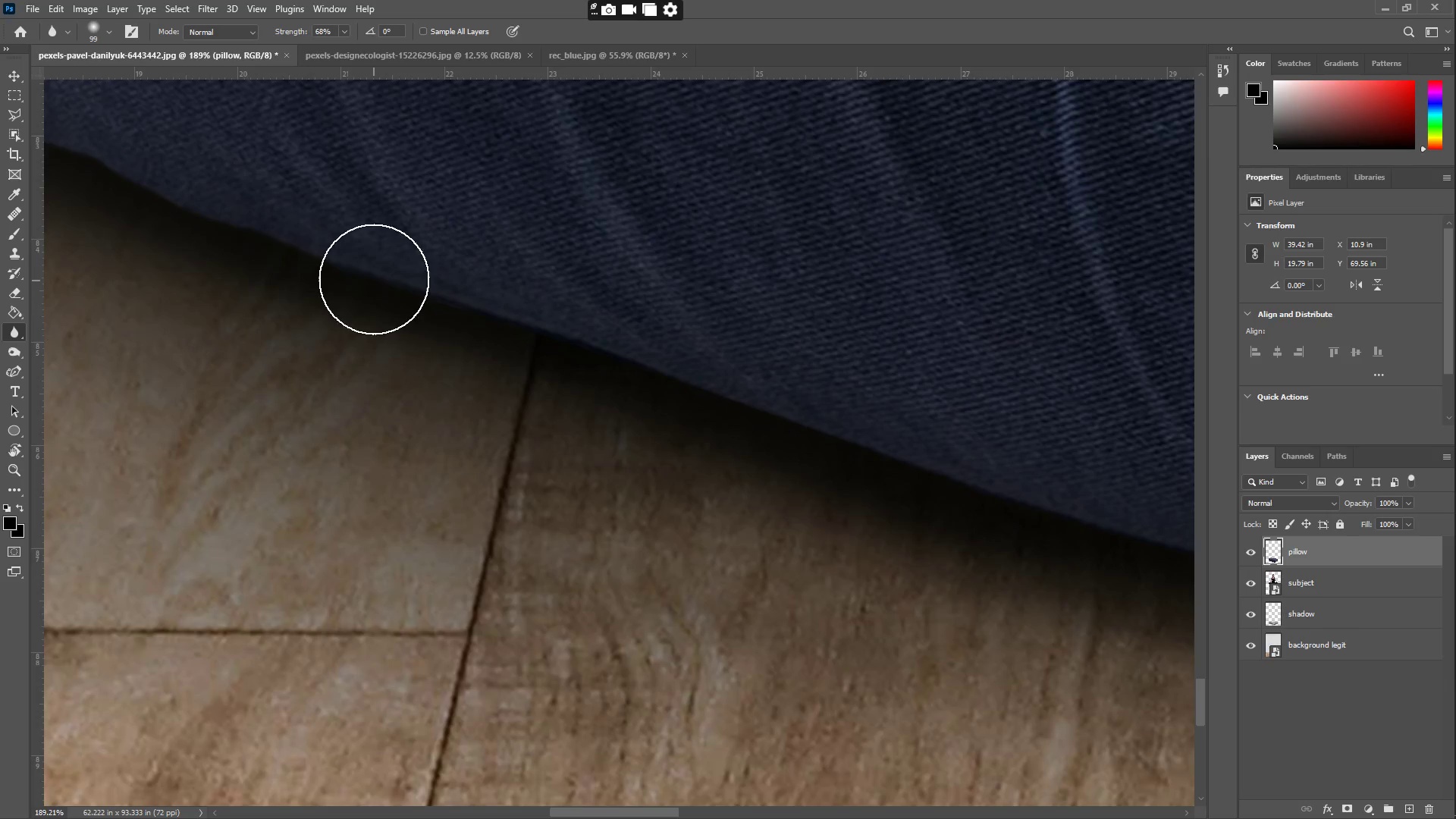 
left_click_drag(start_coordinate=[393, 289], to_coordinate=[855, 449])
 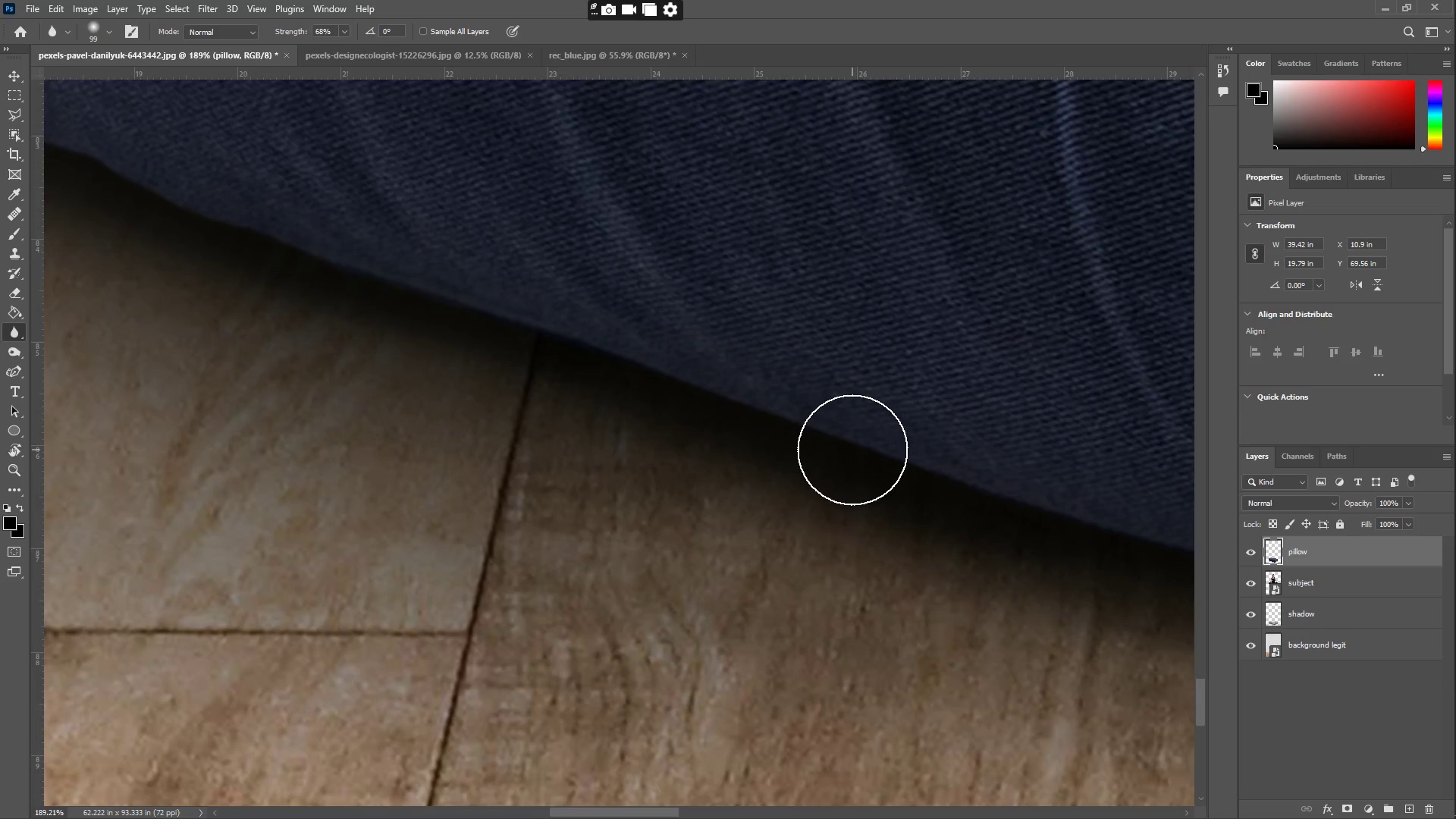 
hold_key(key=Space, duration=0.44)
 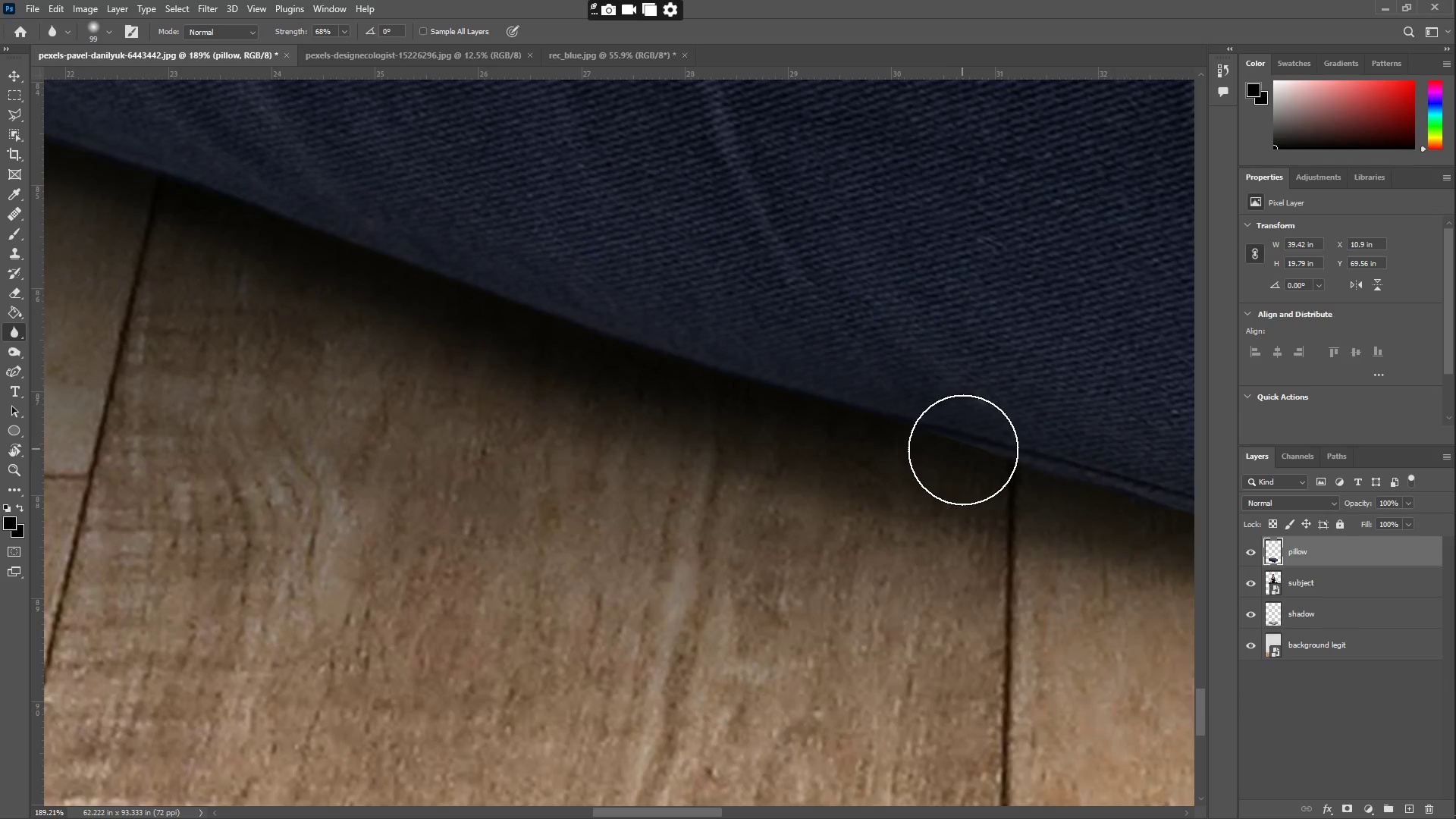 
left_click_drag(start_coordinate=[852, 449], to_coordinate=[472, 292])
 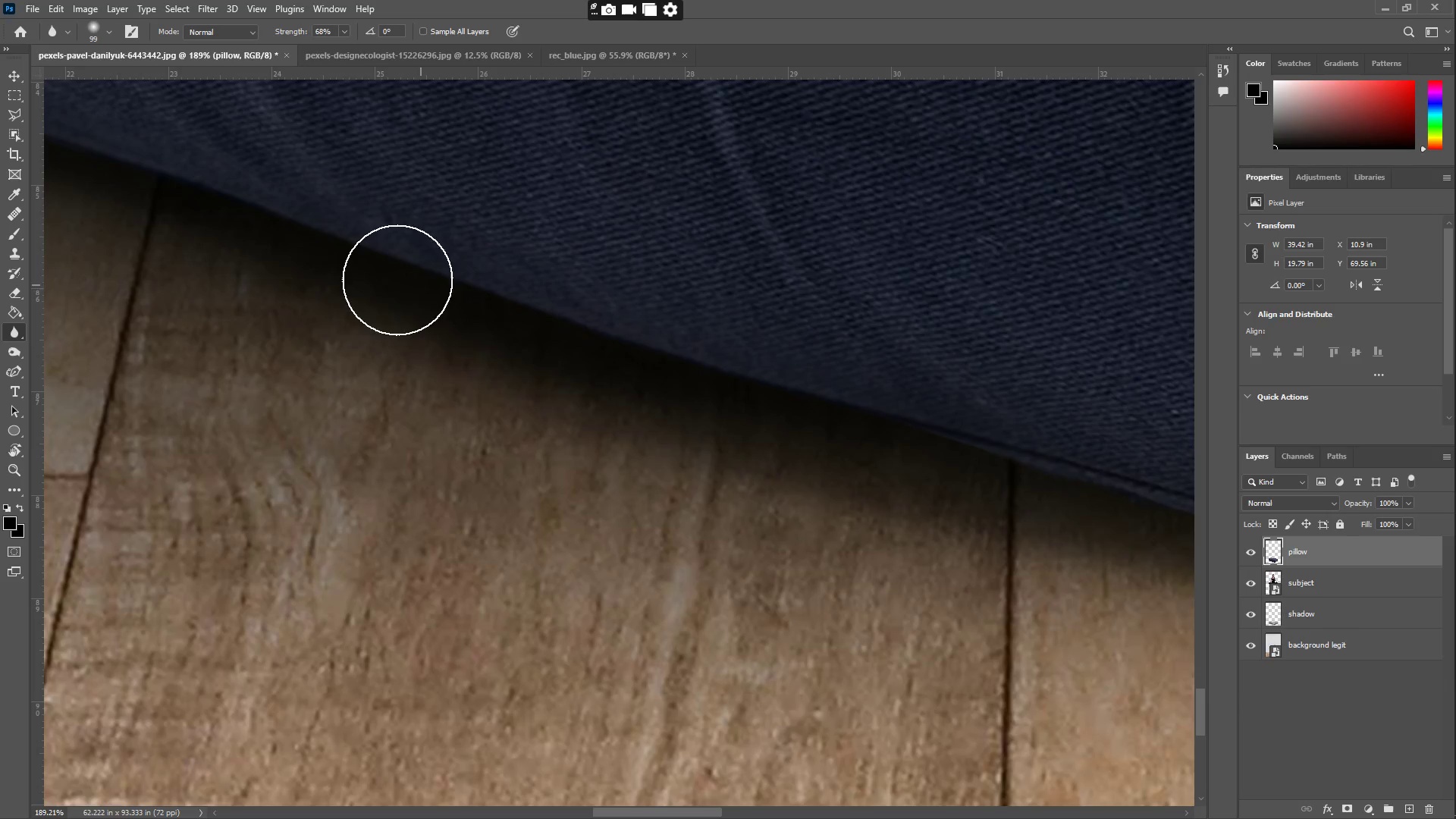 
left_click_drag(start_coordinate=[369, 277], to_coordinate=[963, 449])
 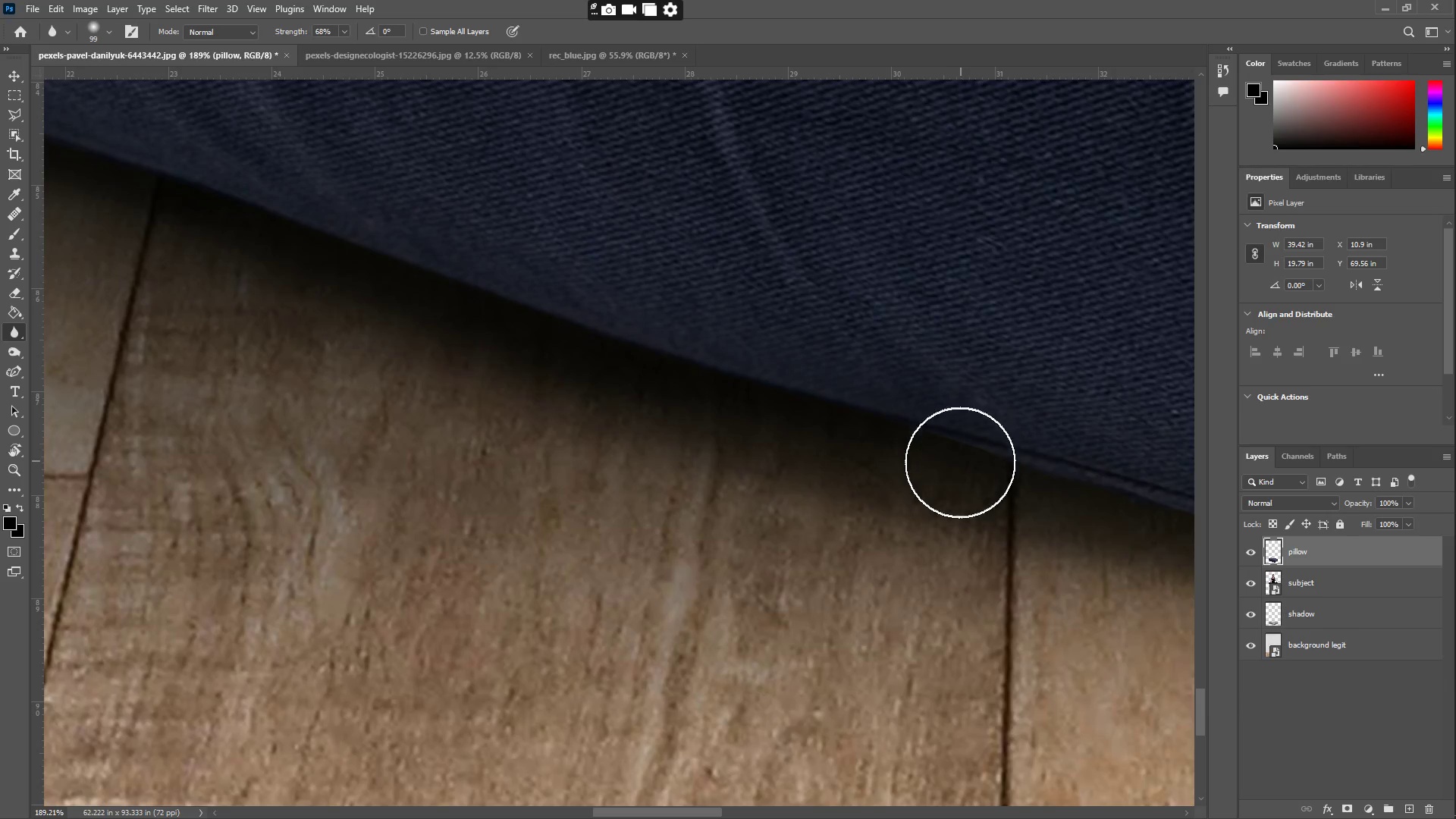 
key(Z)
 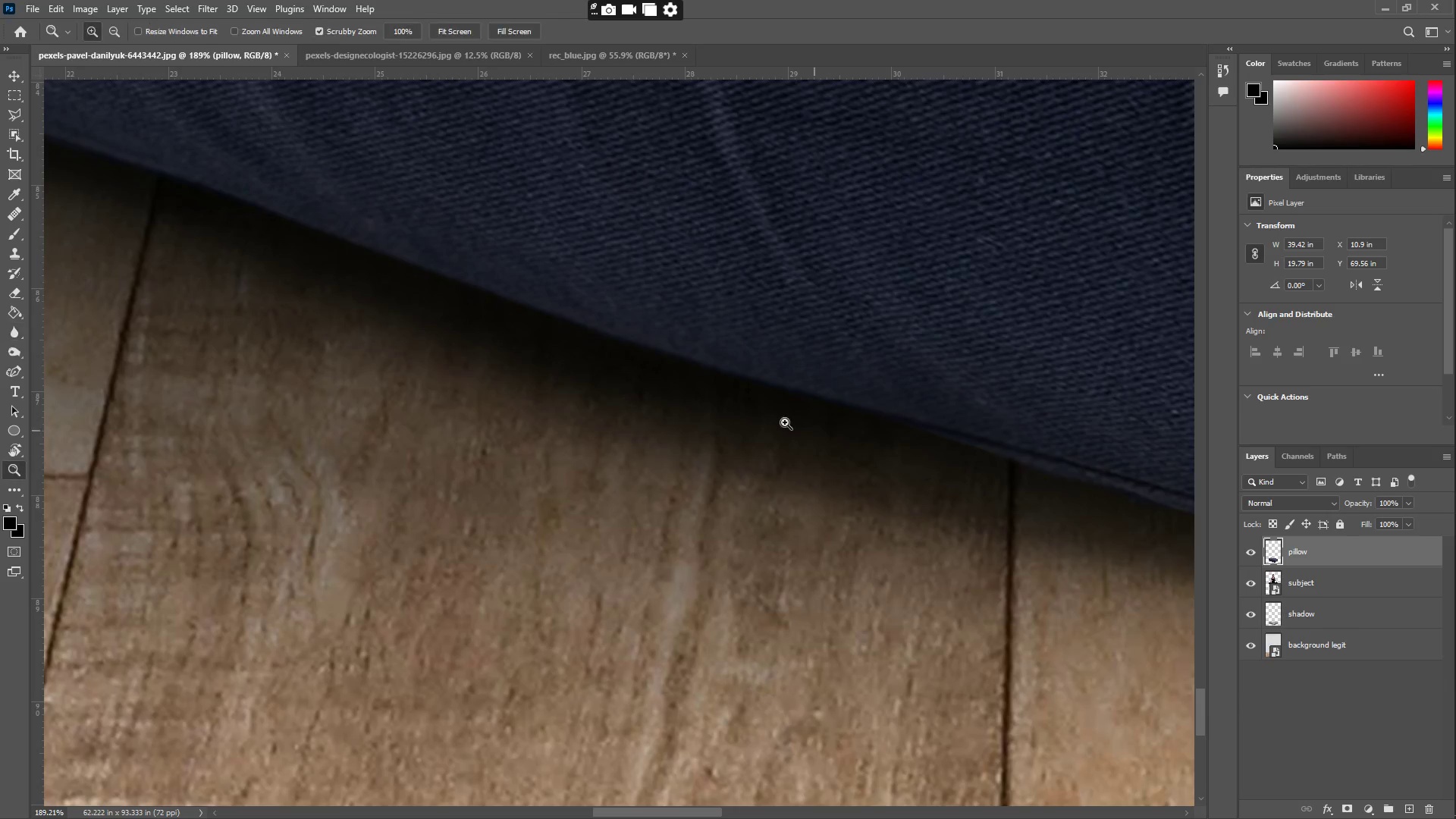 
left_click_drag(start_coordinate=[708, 400], to_coordinate=[586, 391])
 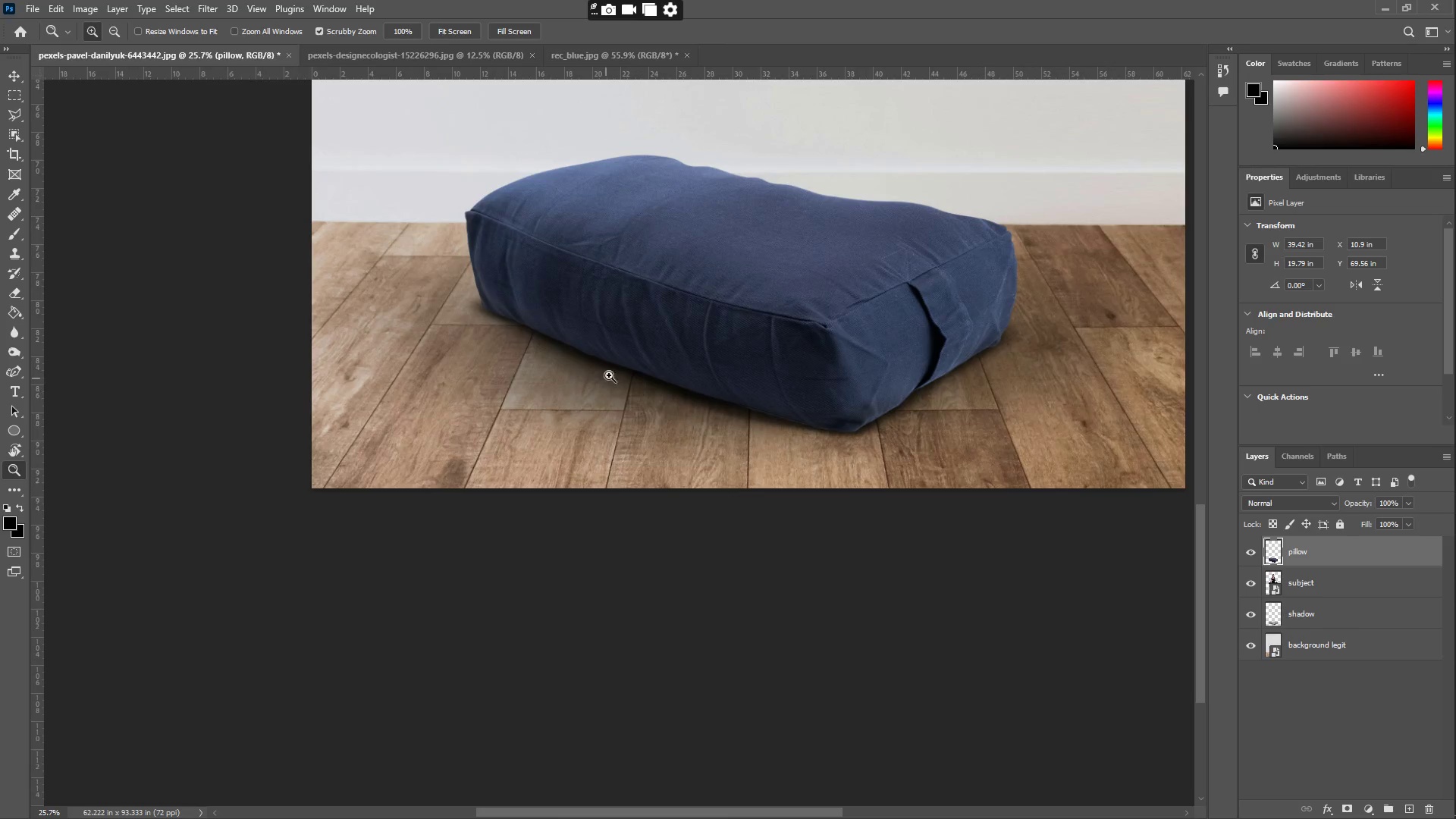 
left_click_drag(start_coordinate=[651, 361], to_coordinate=[632, 356])
 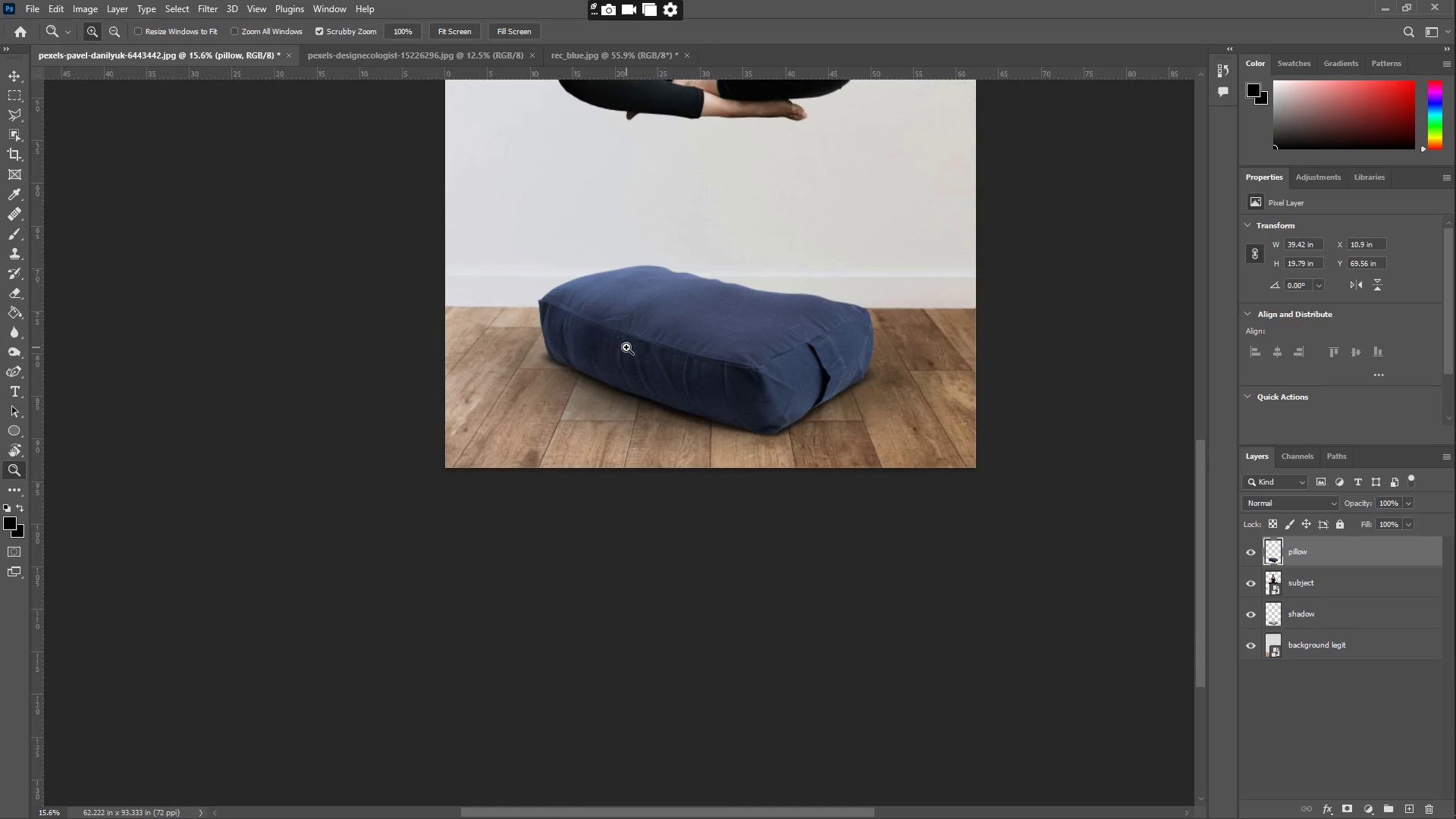 
scroll: coordinate [629, 356], scroll_direction: up, amount: 24.0
 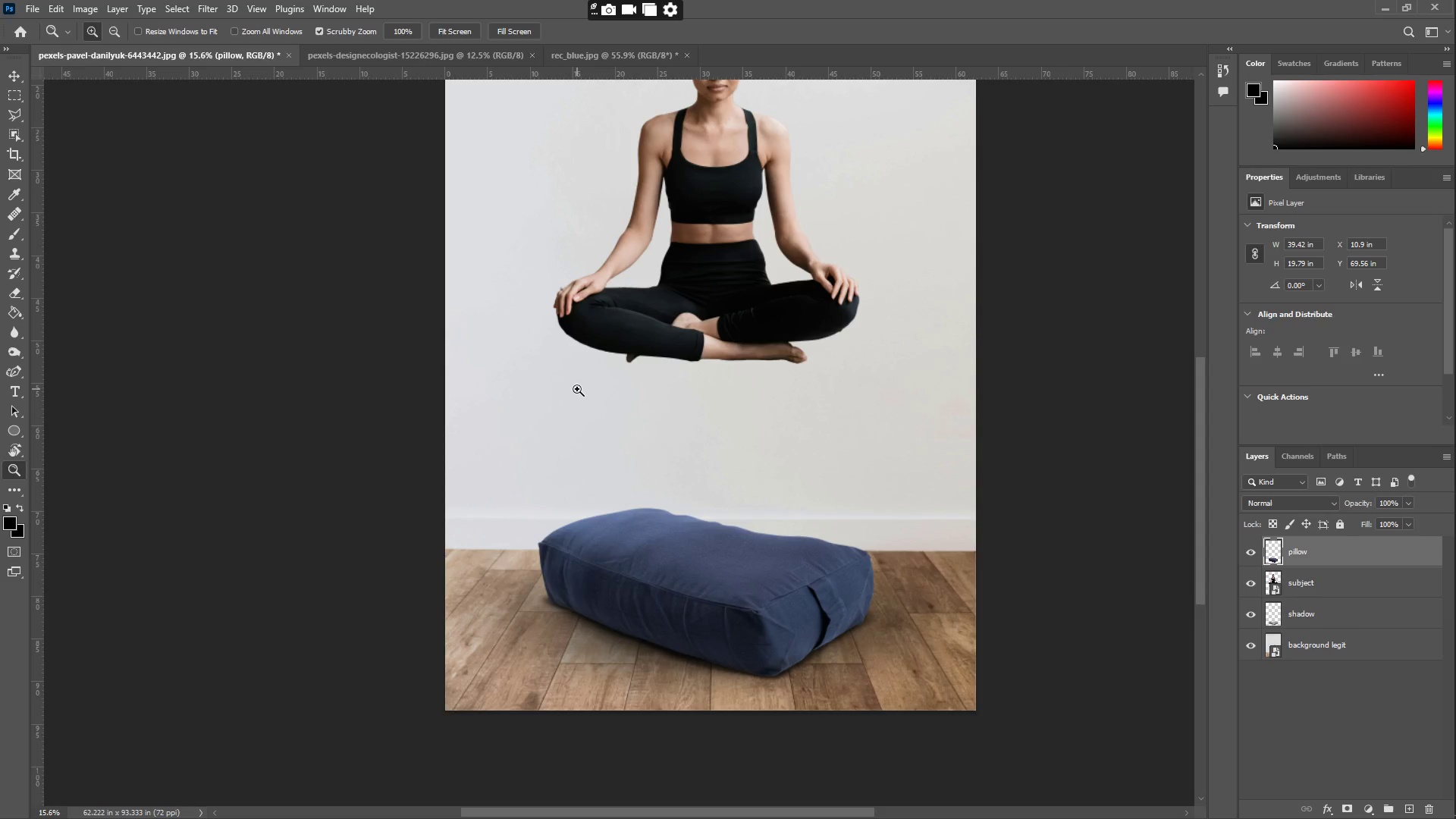 
wait(81.45)
 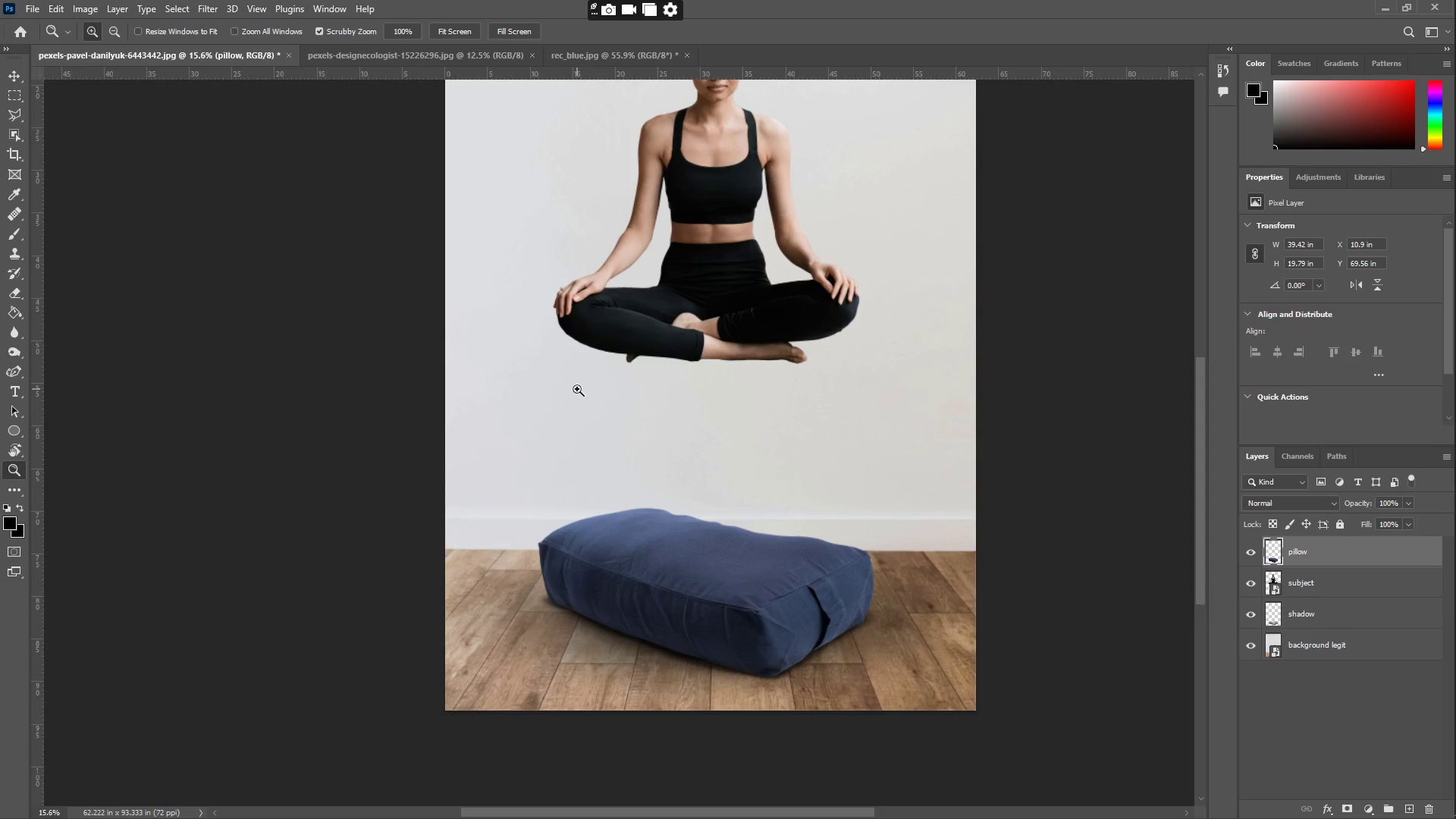 
scroll: coordinate [654, 357], scroll_direction: up, amount: 10.0
 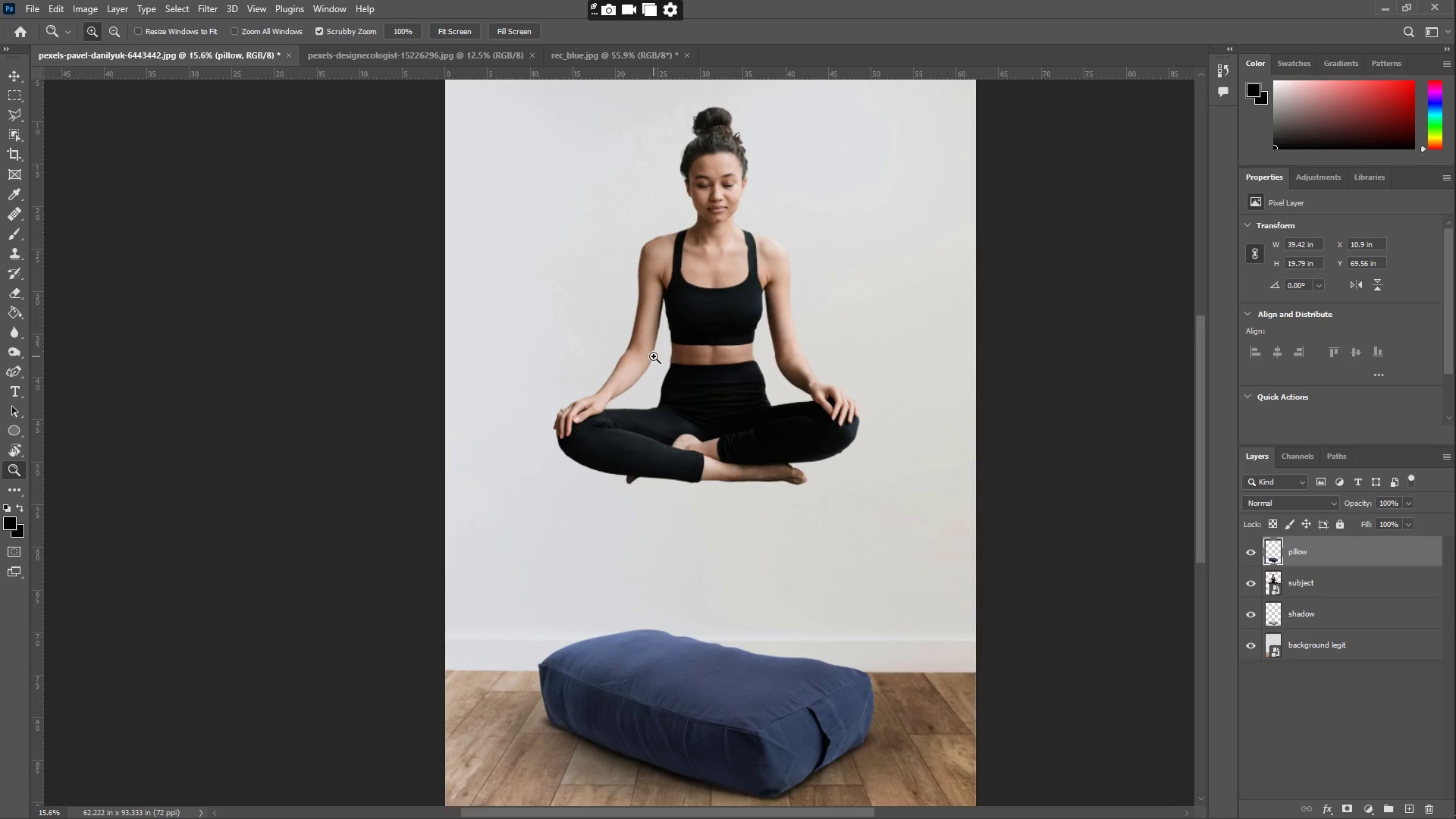 
key(Z)
 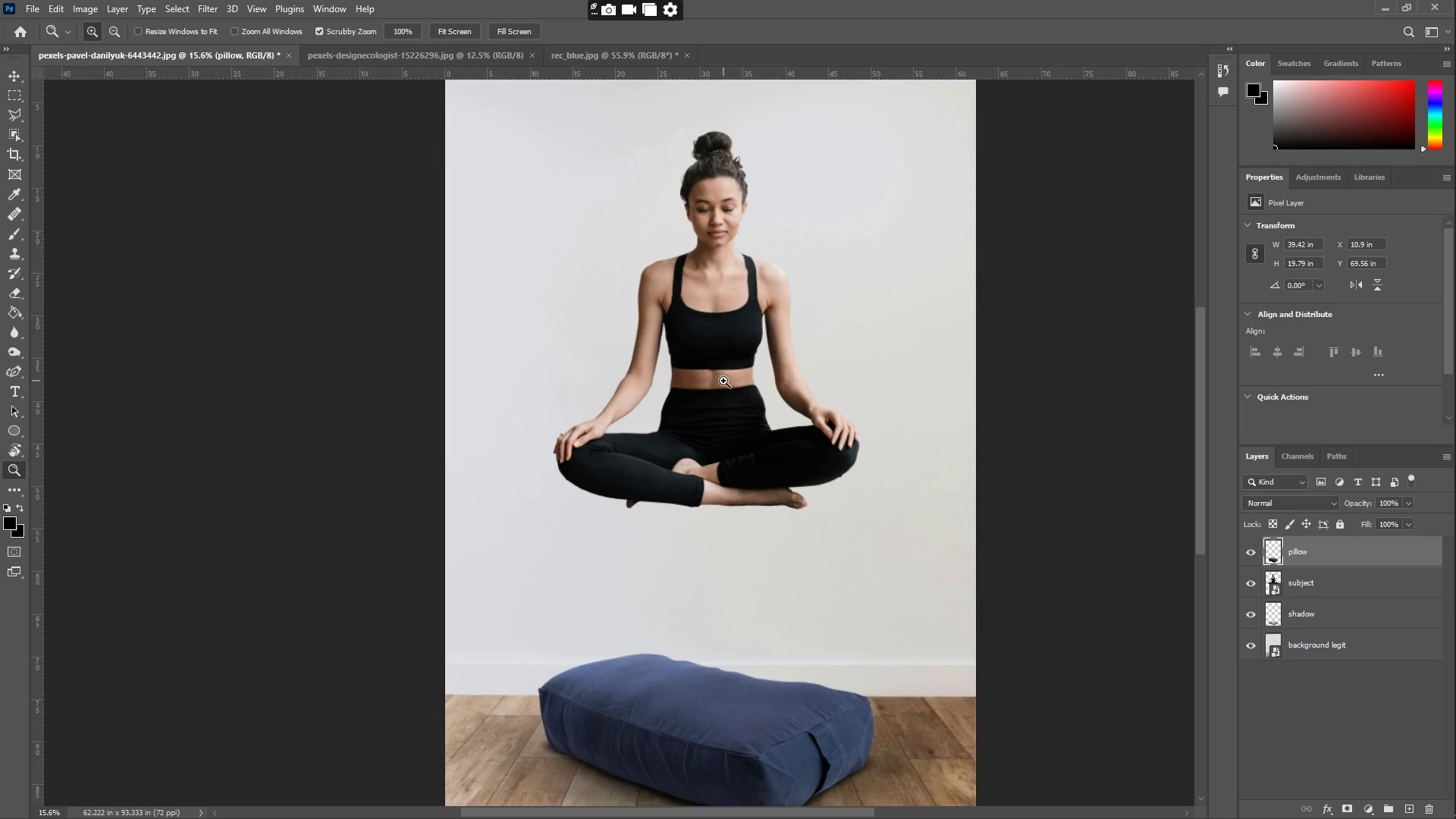 
left_click_drag(start_coordinate=[723, 380], to_coordinate=[685, 370])
 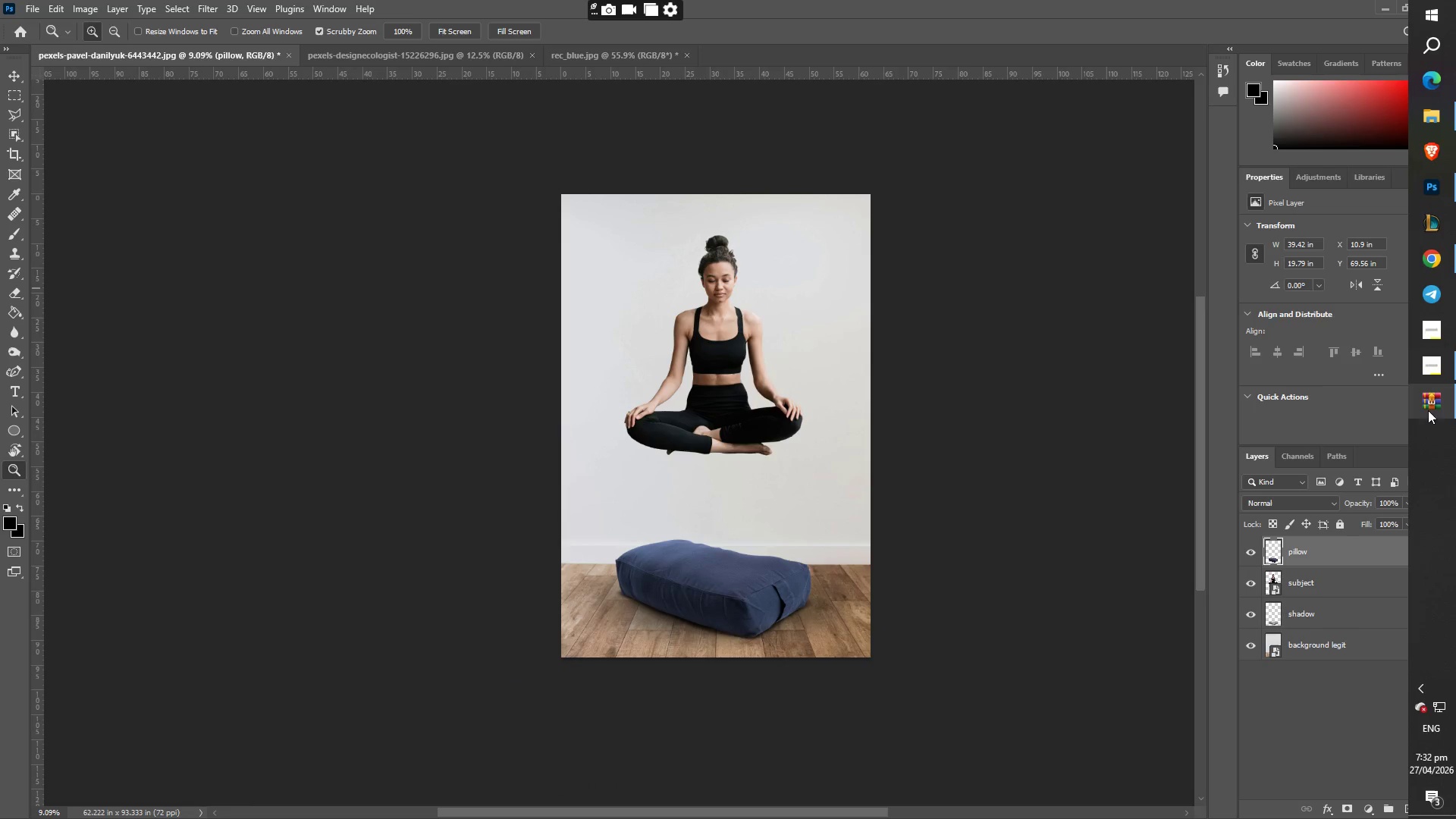 
scroll: coordinate [654, 356], scroll_direction: up, amount: 2.0